 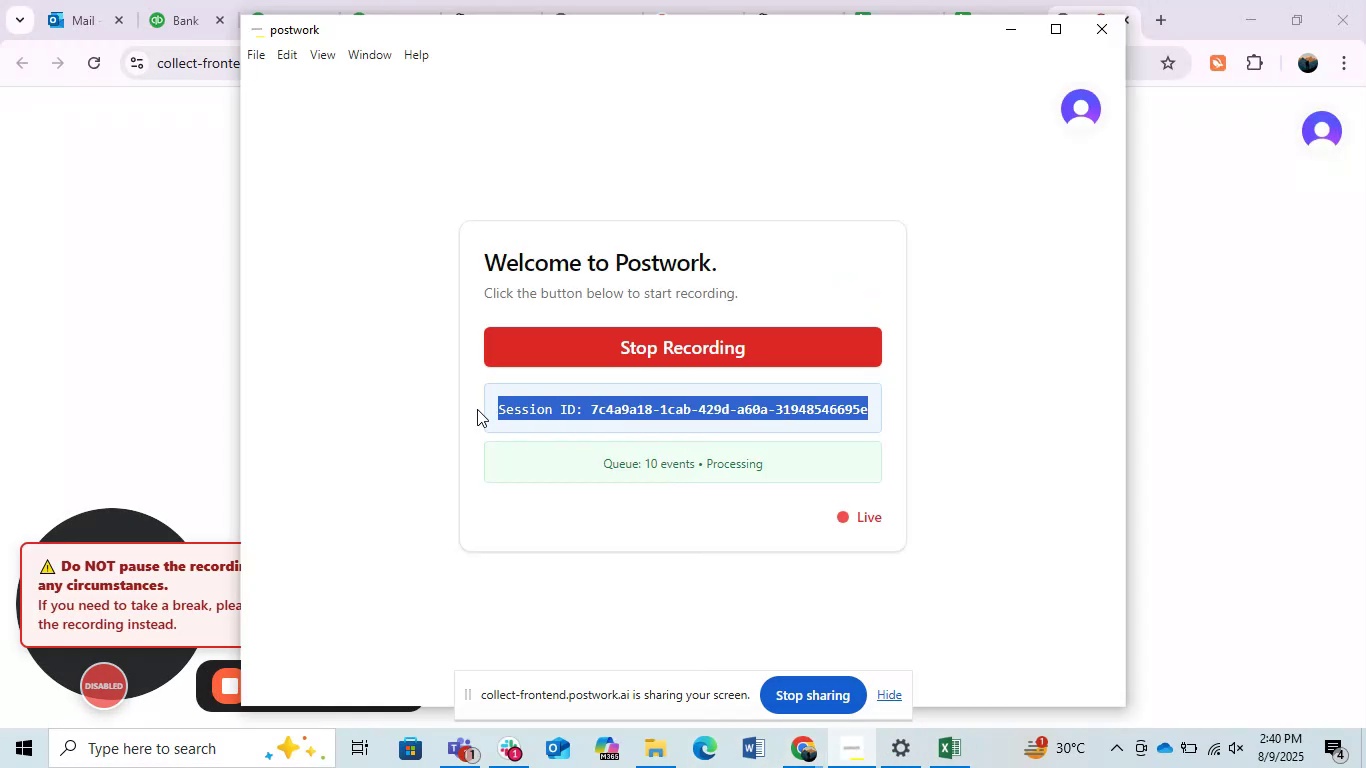 
key(Control+C)
 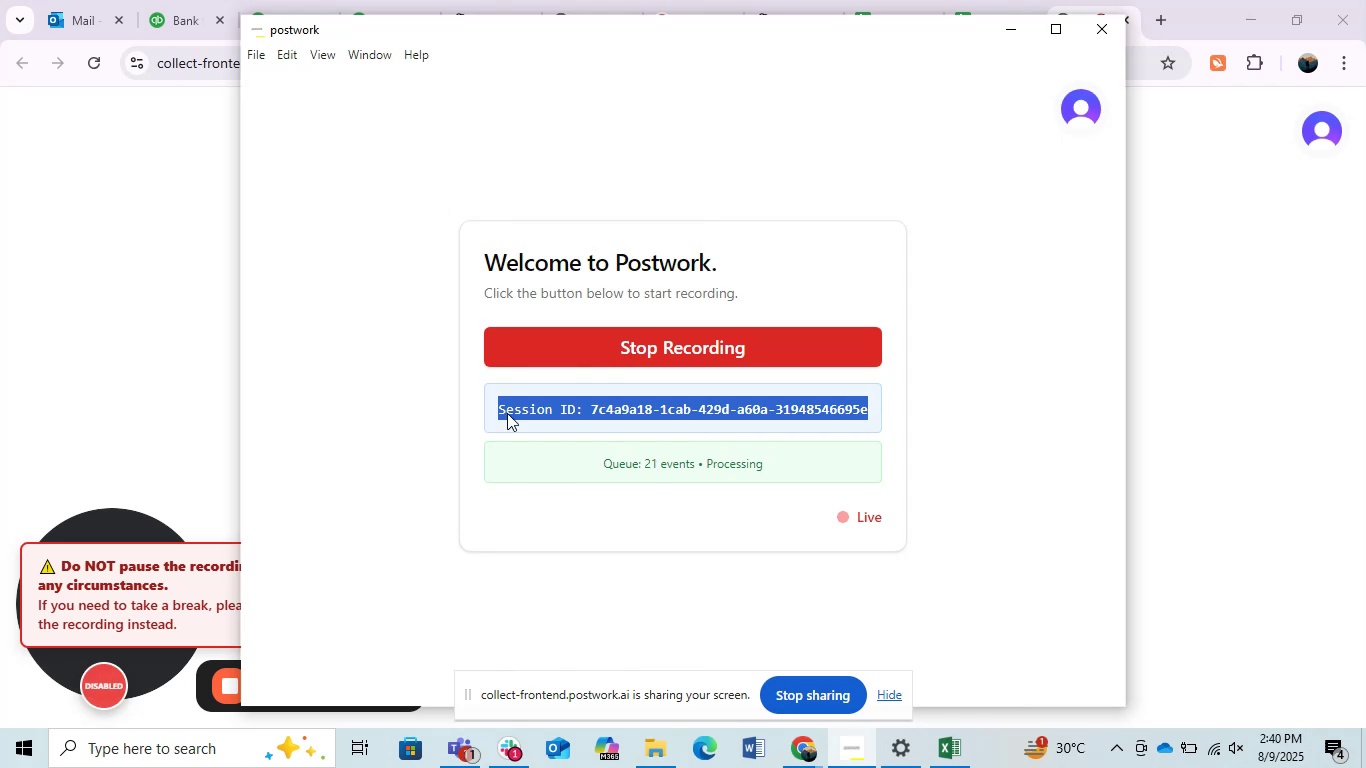 
hold_key(key=C, duration=0.43)
 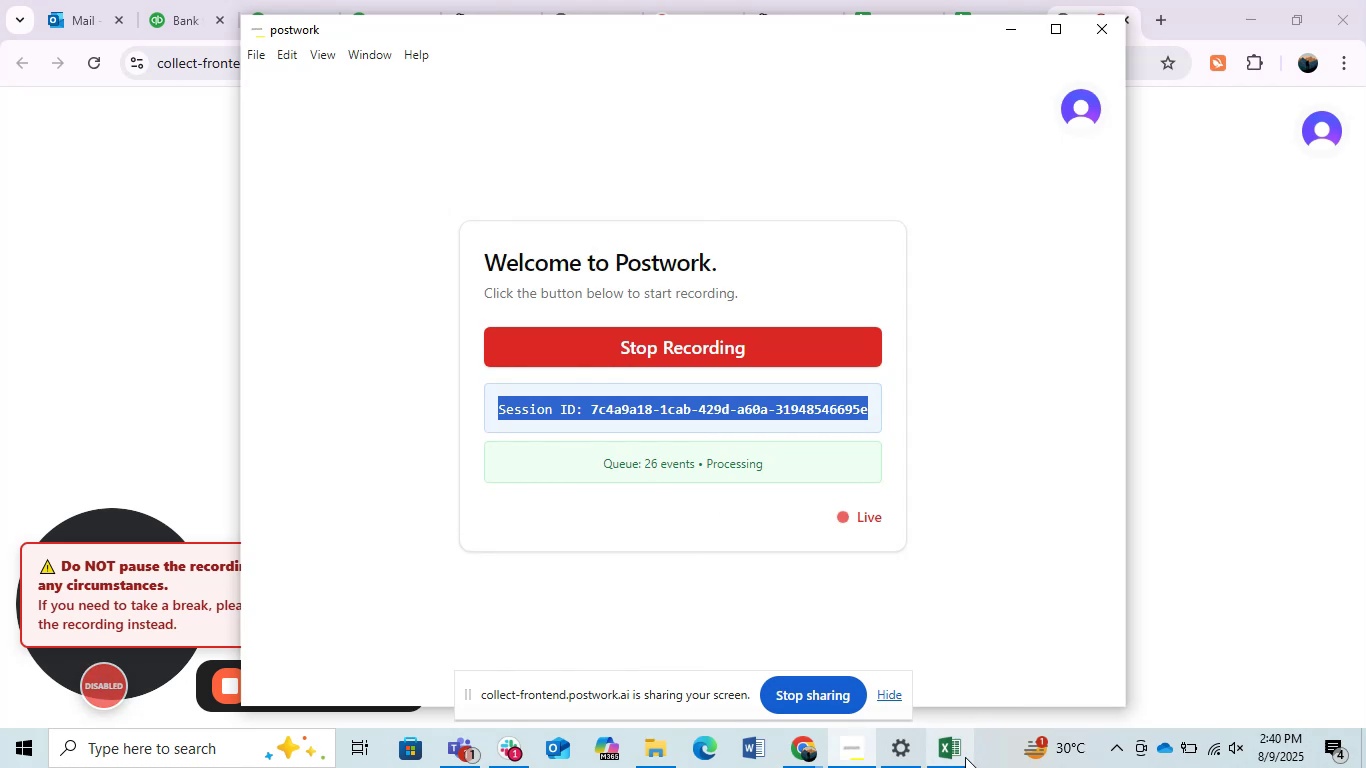 
left_click([964, 757])
 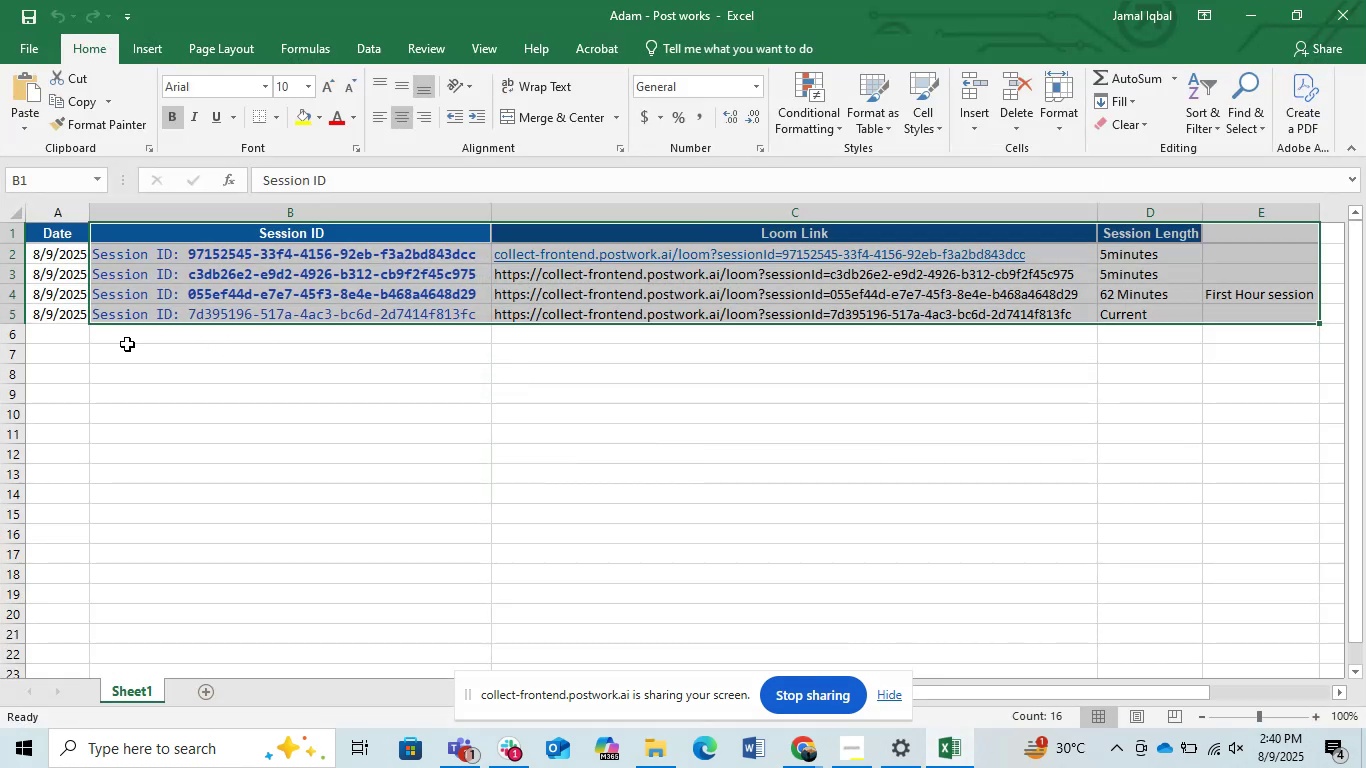 
left_click([147, 328])
 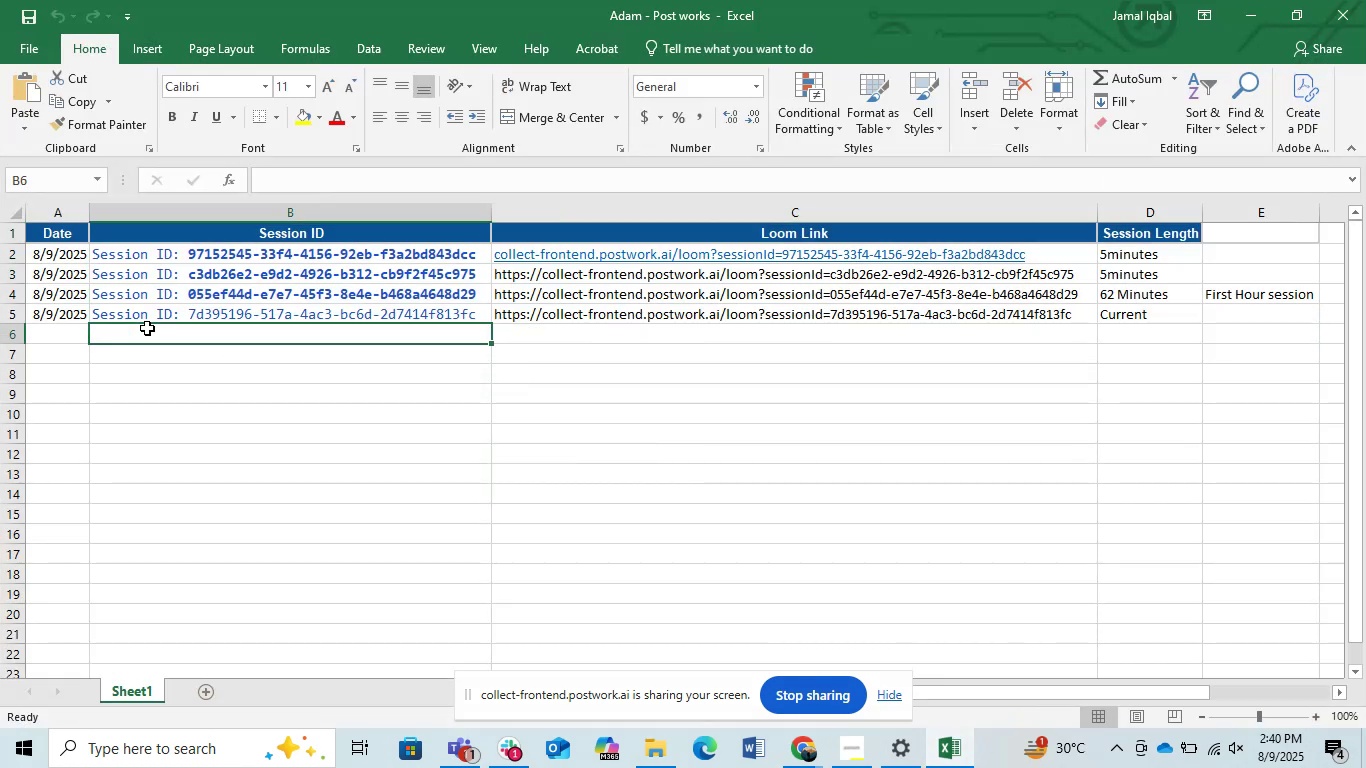 
key(Control+V)
 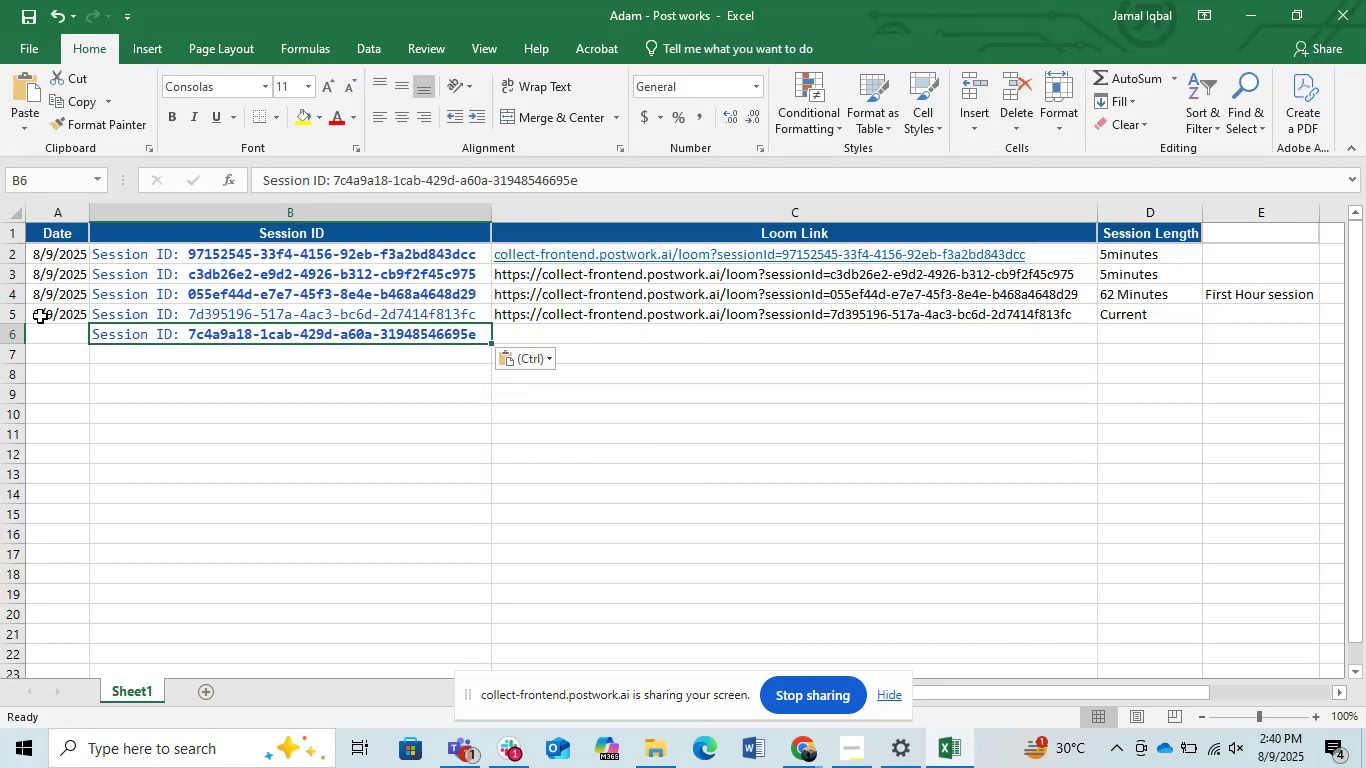 
left_click([189, 311])
 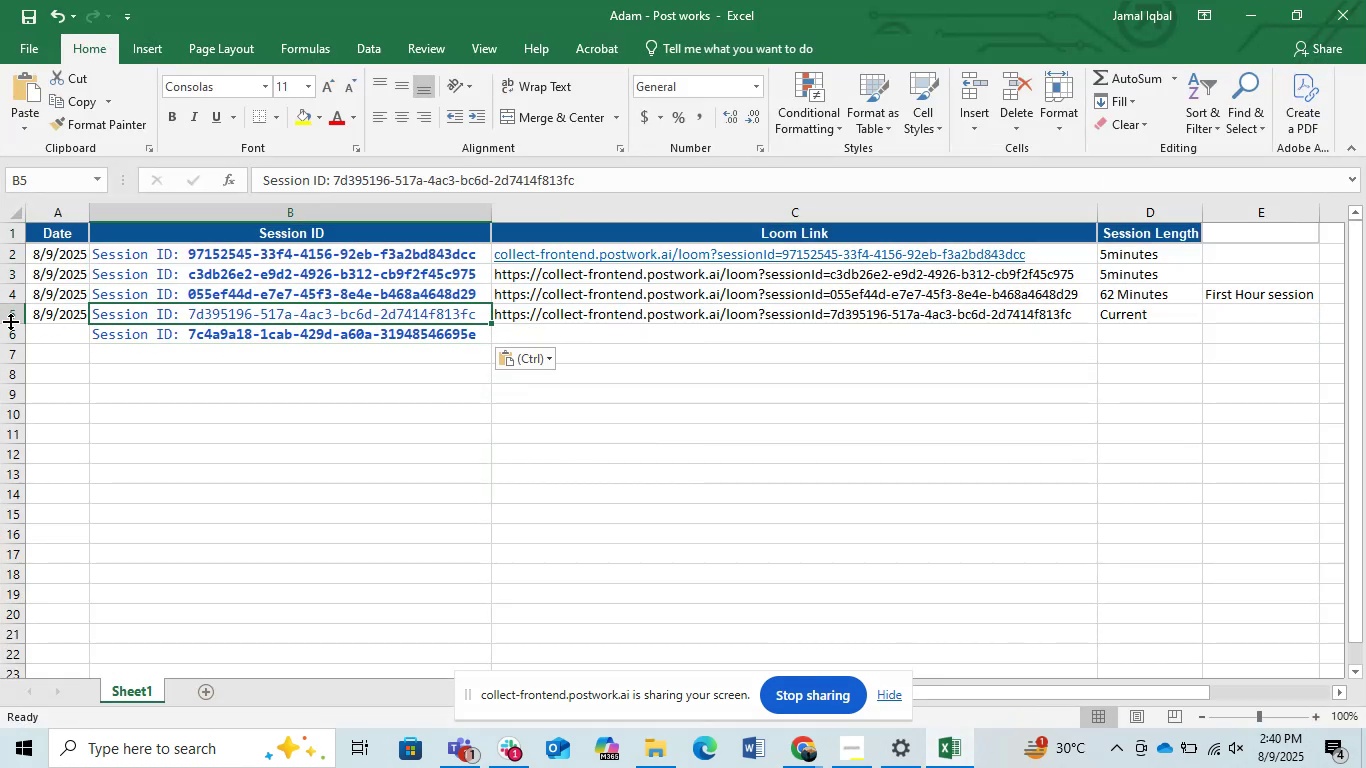 
left_click([10, 321])
 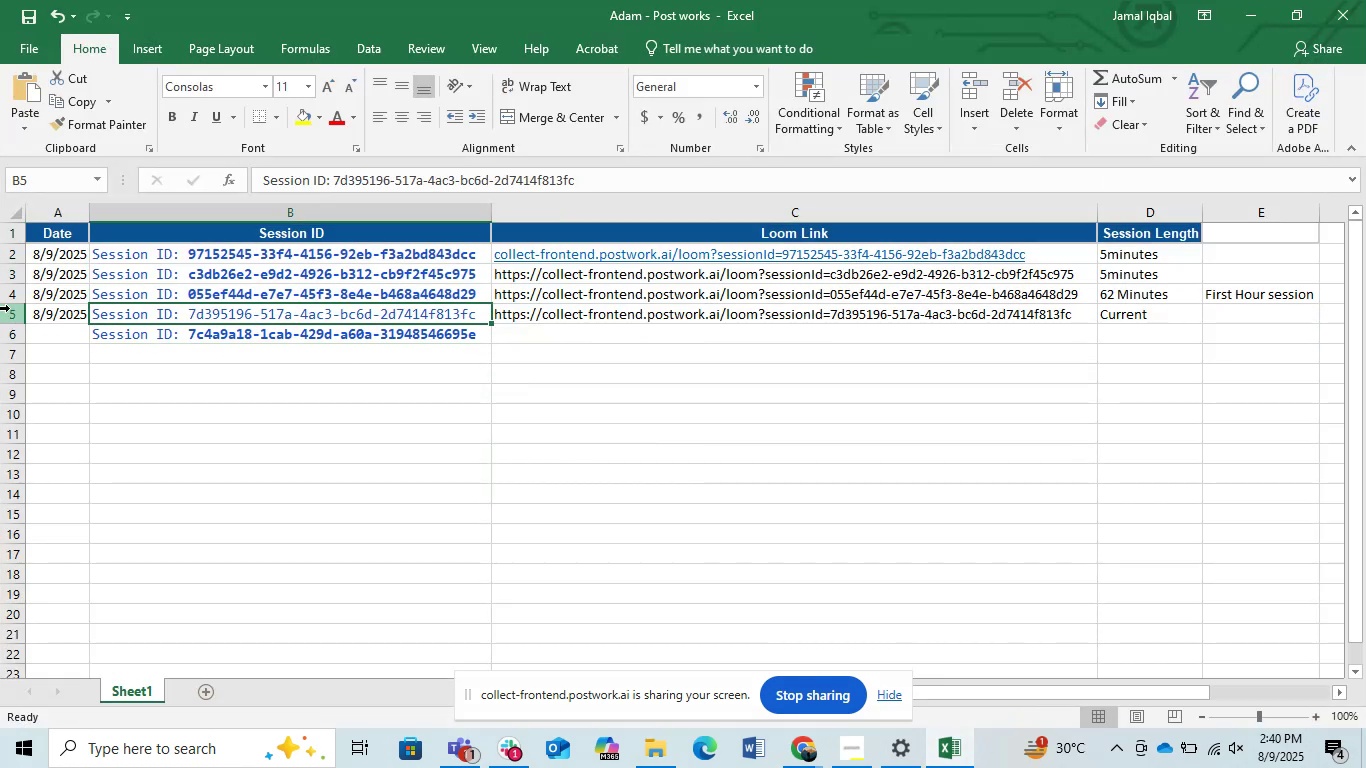 
double_click([10, 308])
 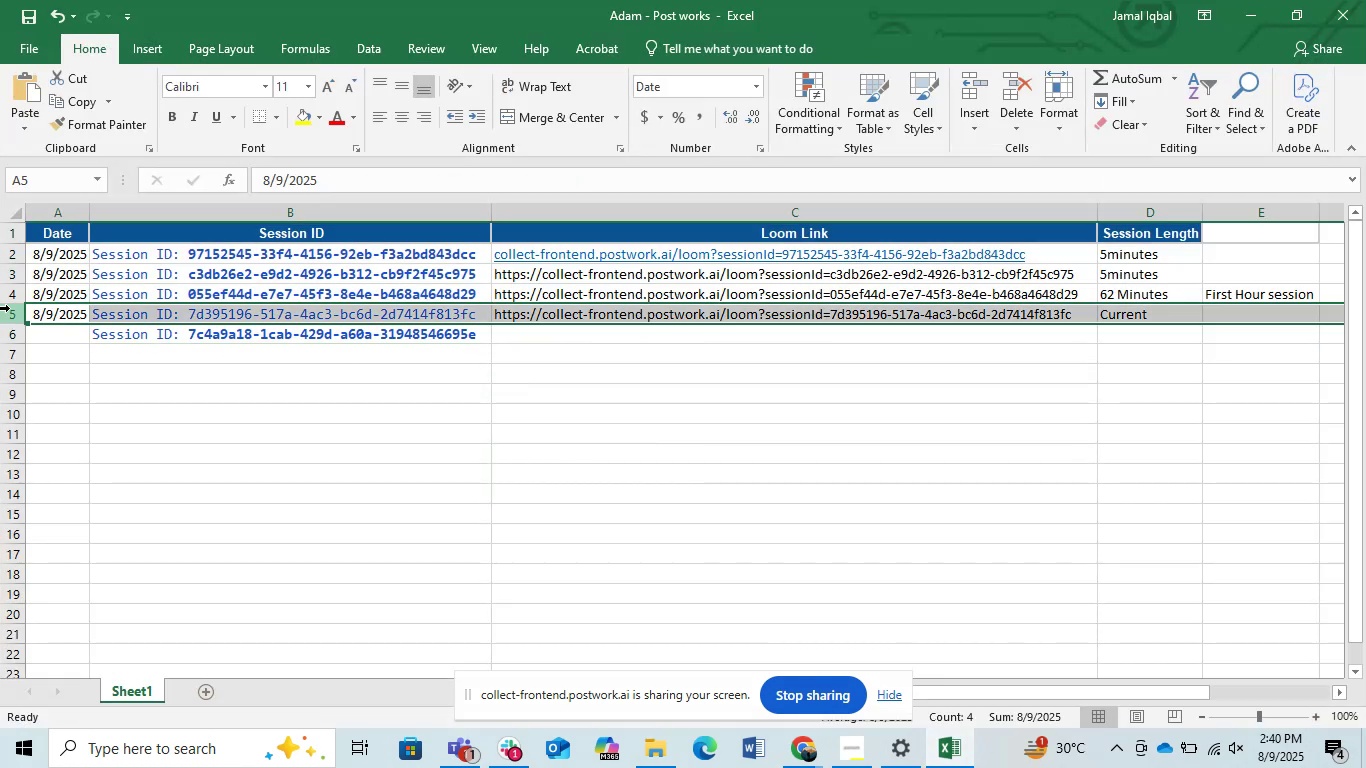 
key(Control+NumpadSubtract)
 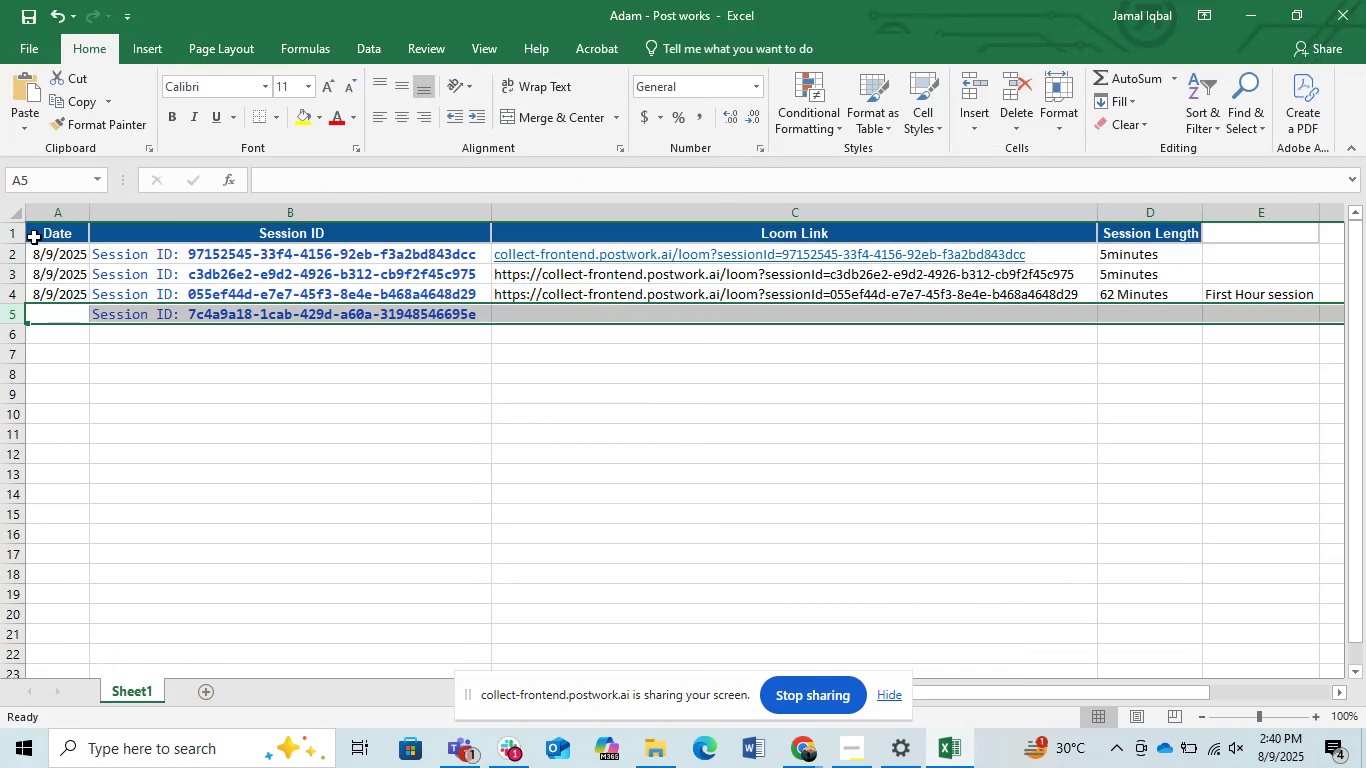 
left_click([10, 258])
 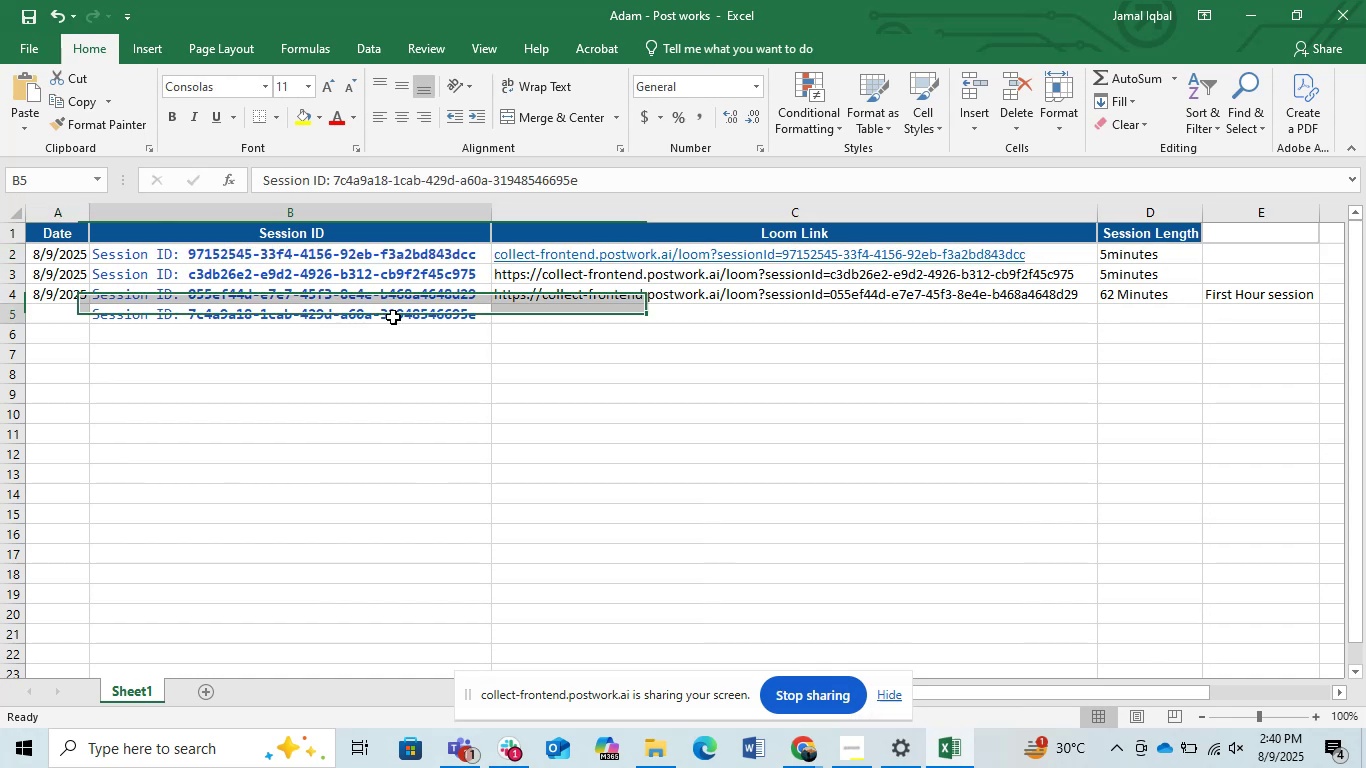 
double_click([590, 315])
 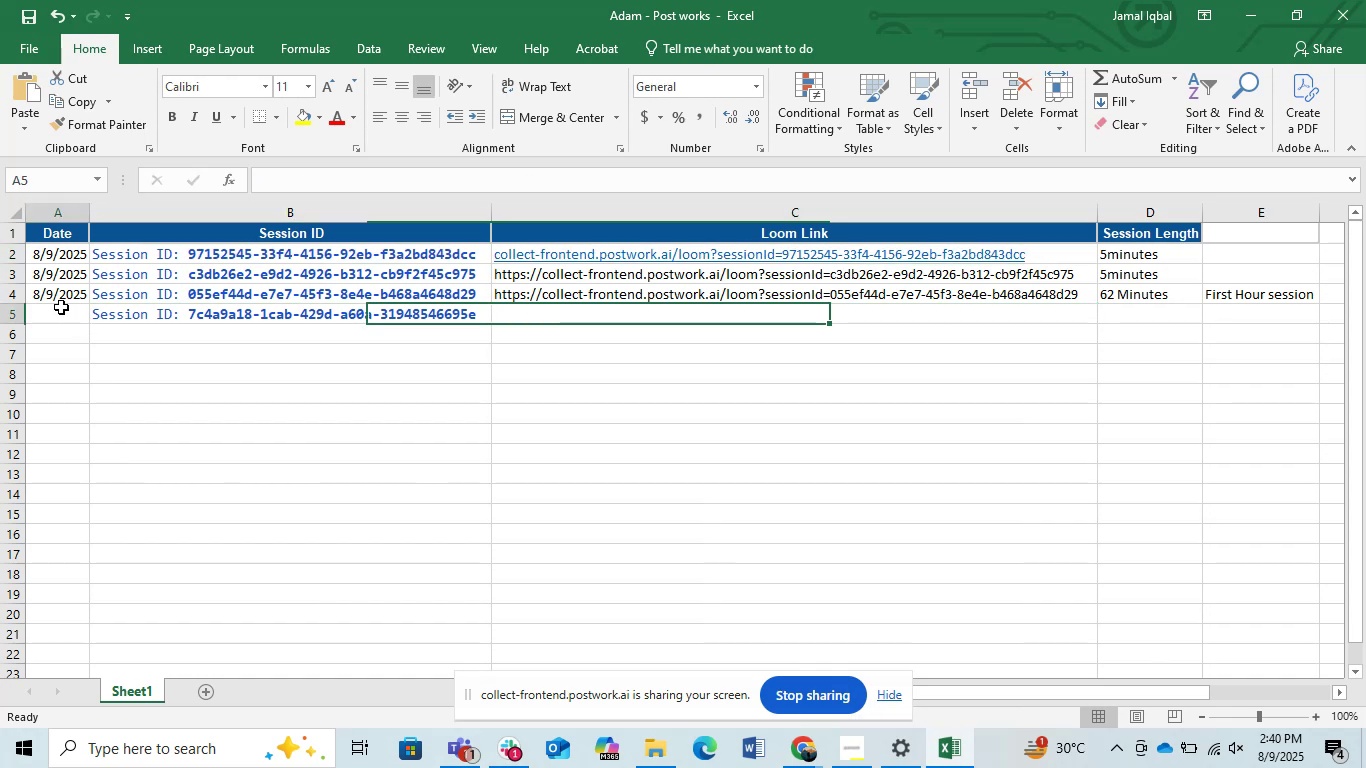 
double_click([66, 296])
 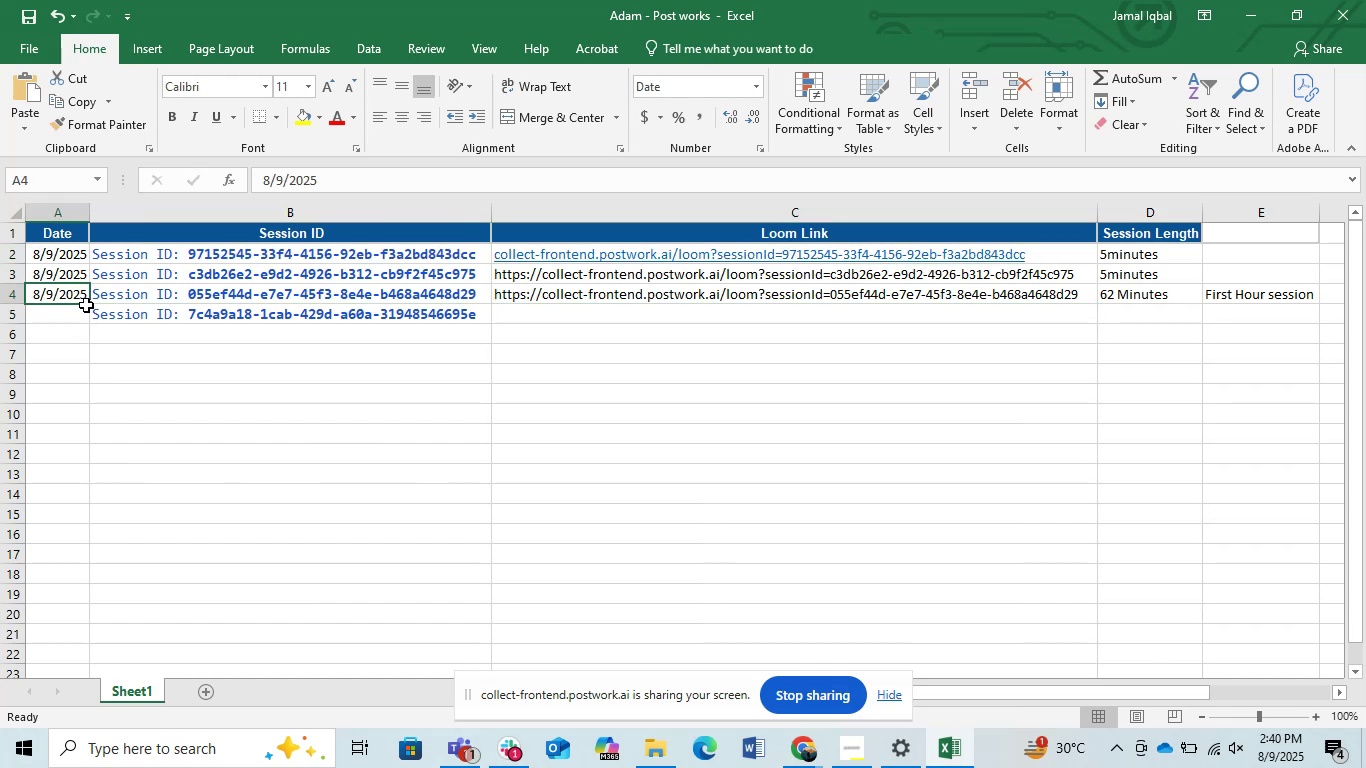 
left_click([86, 305])
 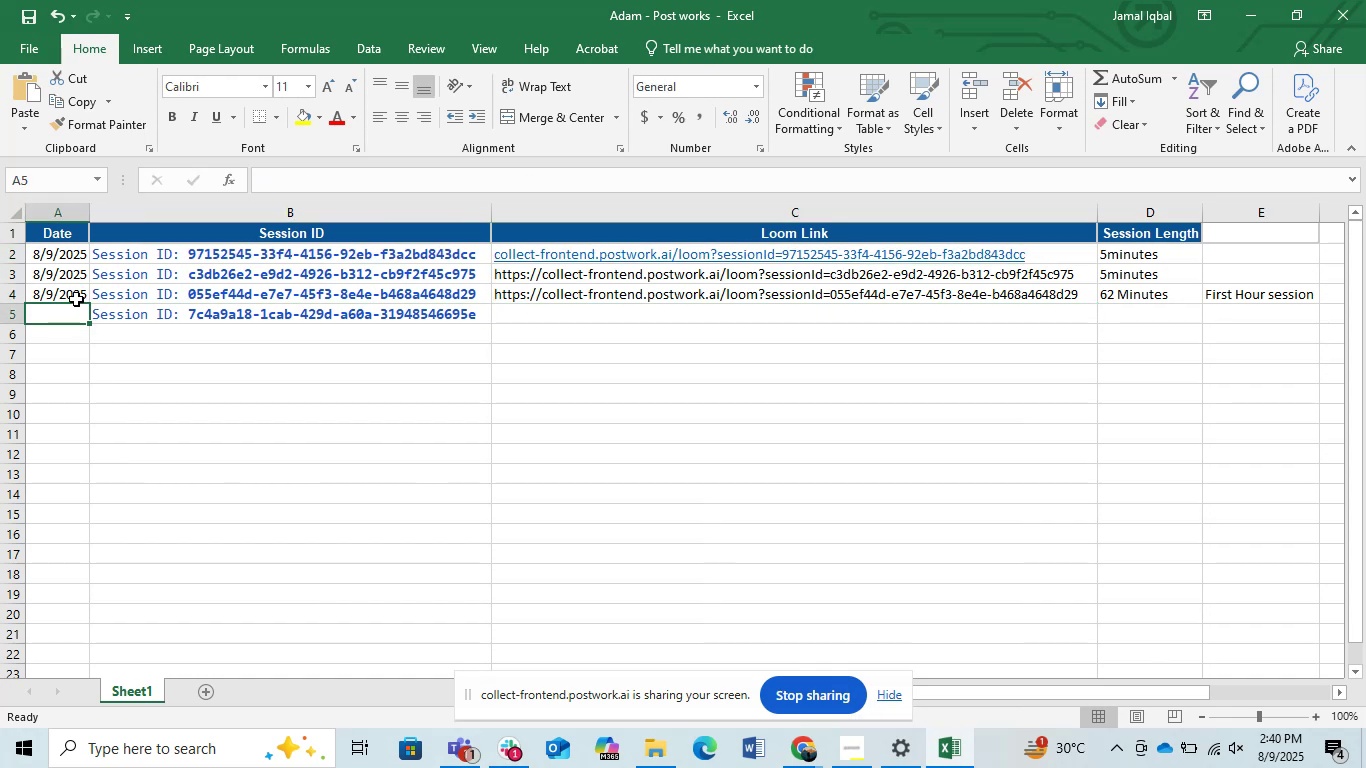 
left_click([76, 299])
 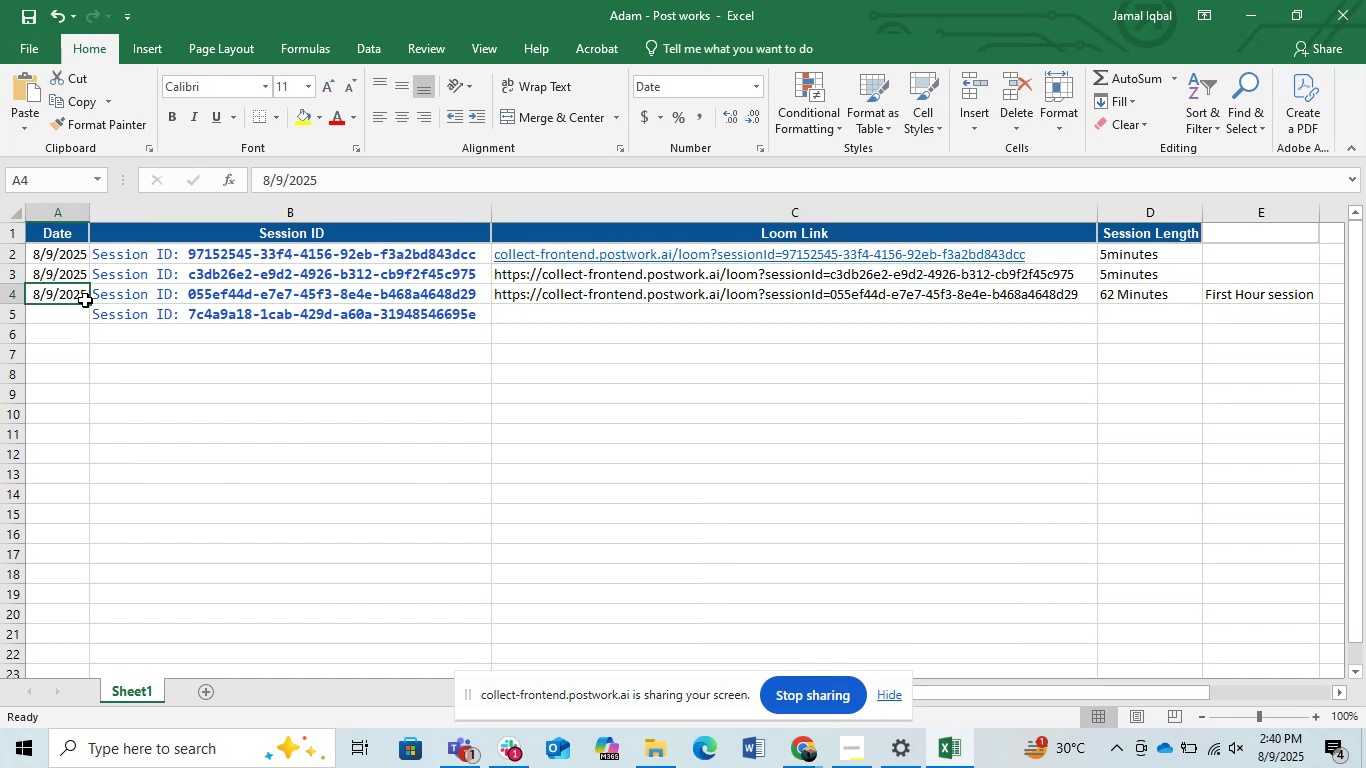 
left_click([85, 300])
 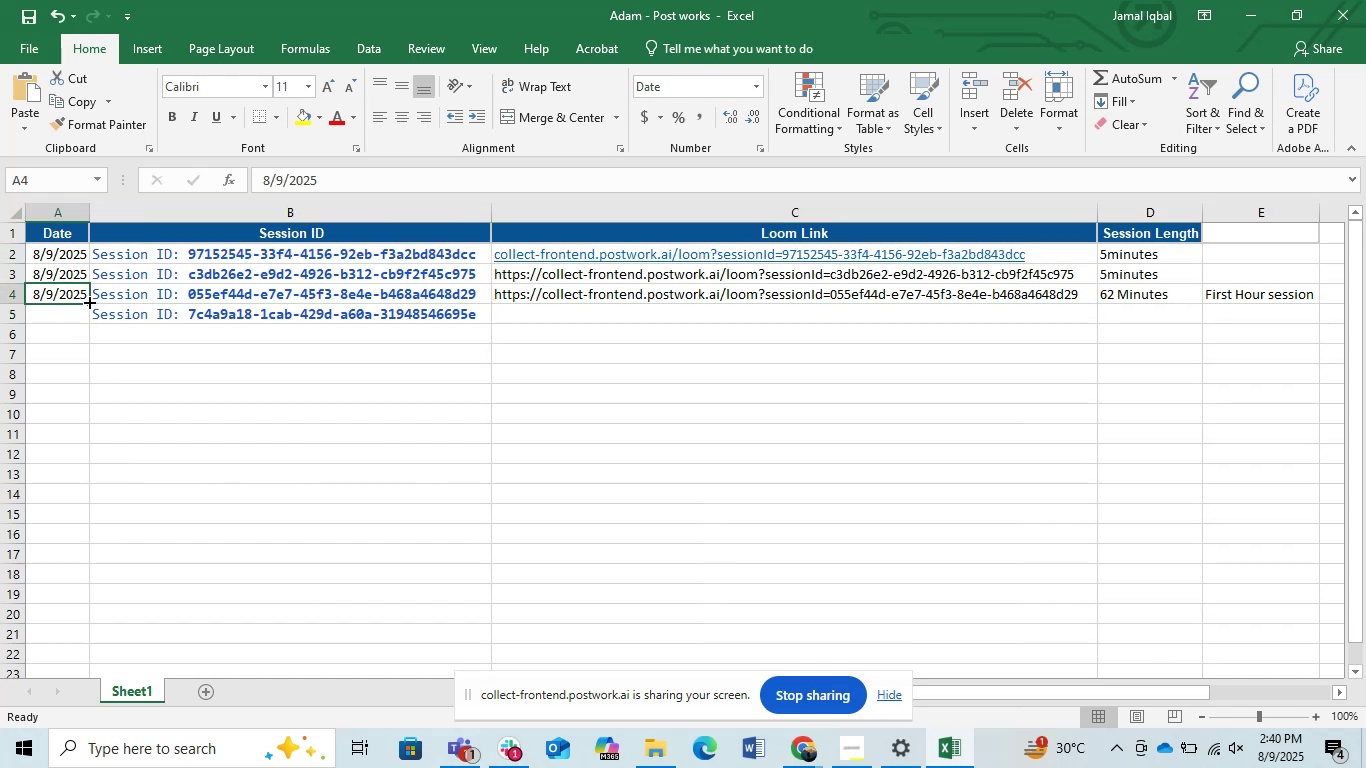 
left_click_drag(start_coordinate=[88, 301], to_coordinate=[83, 315])
 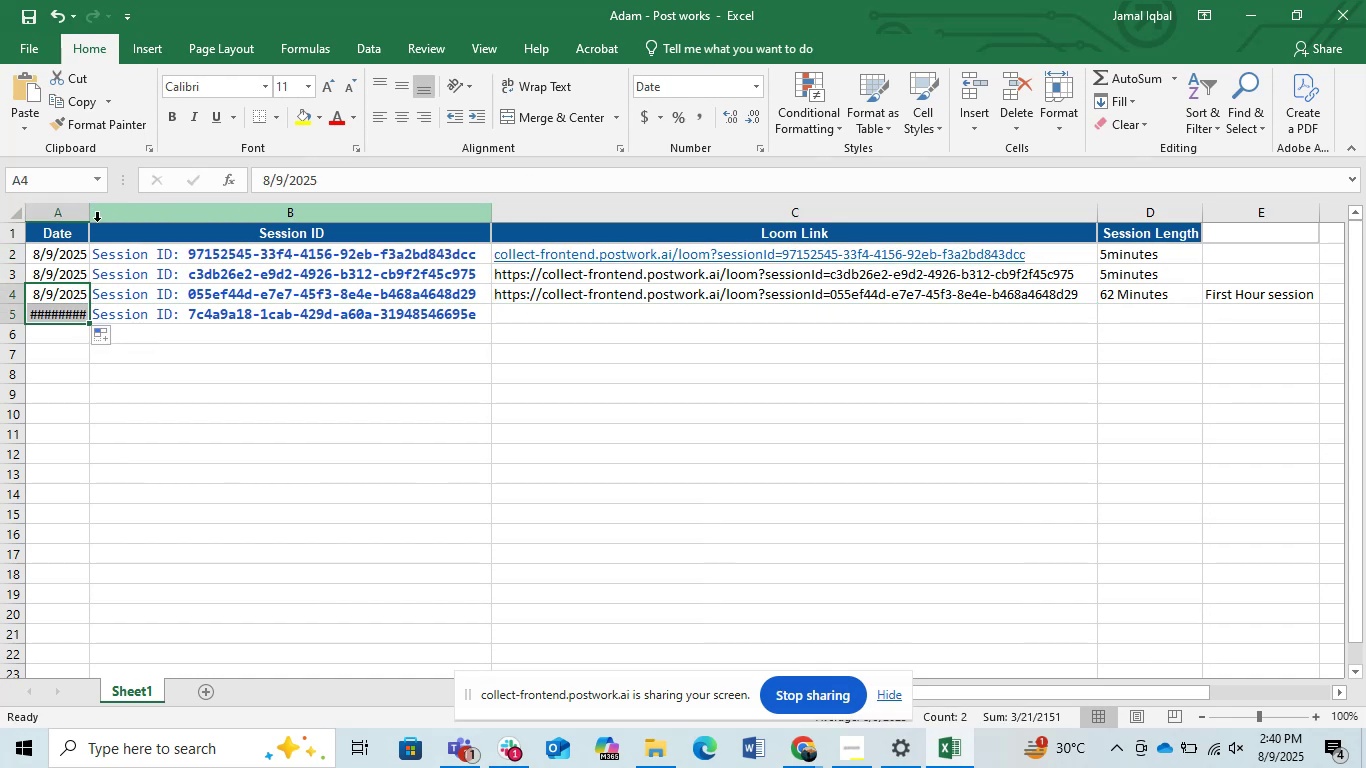 
double_click([94, 221])
 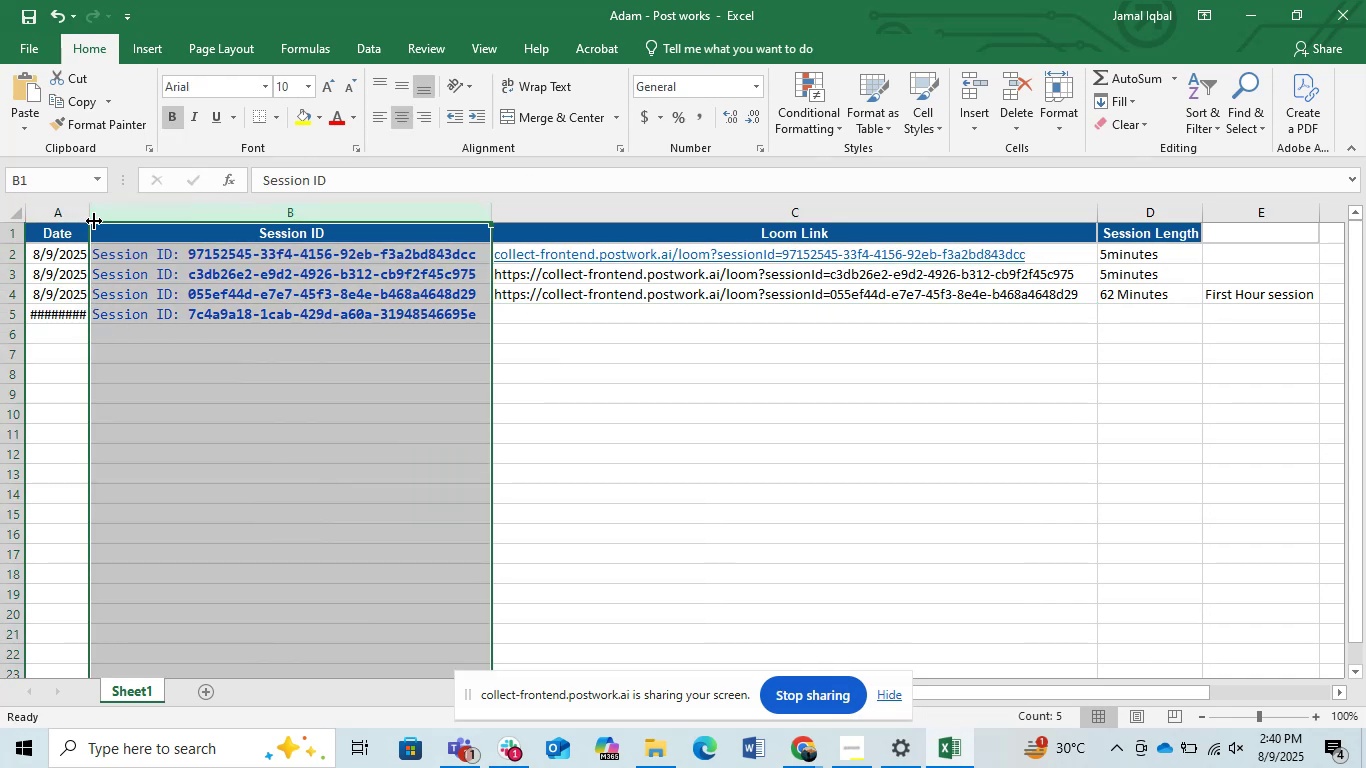 
triple_click([94, 221])
 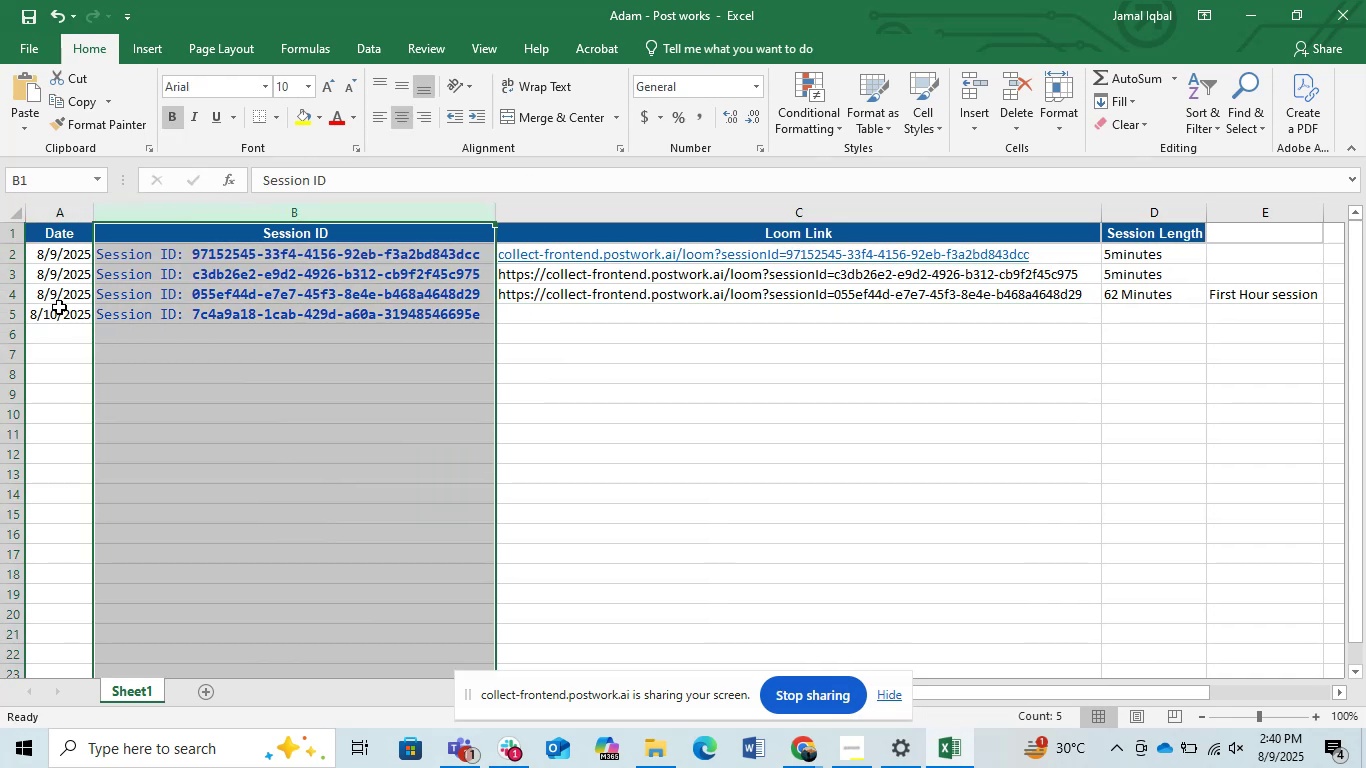 
left_click([56, 312])
 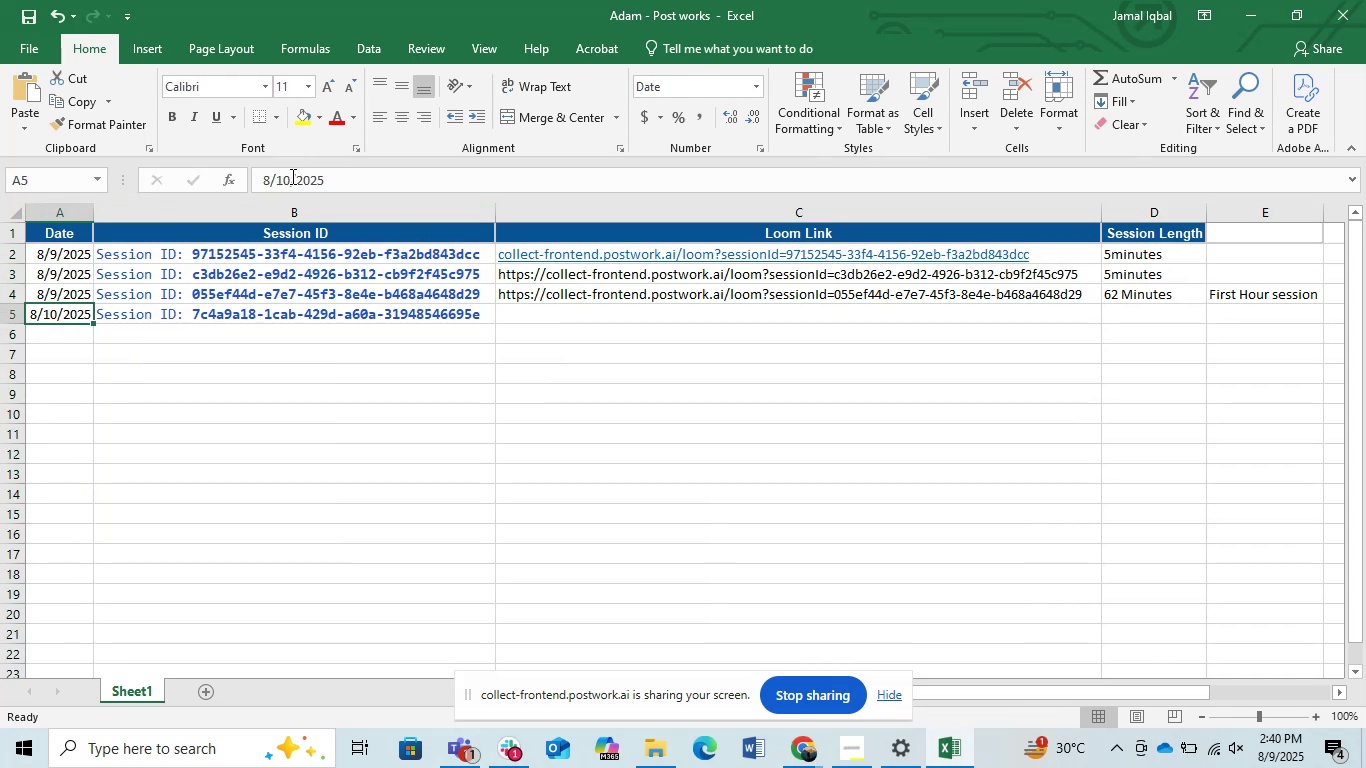 
left_click([286, 176])
 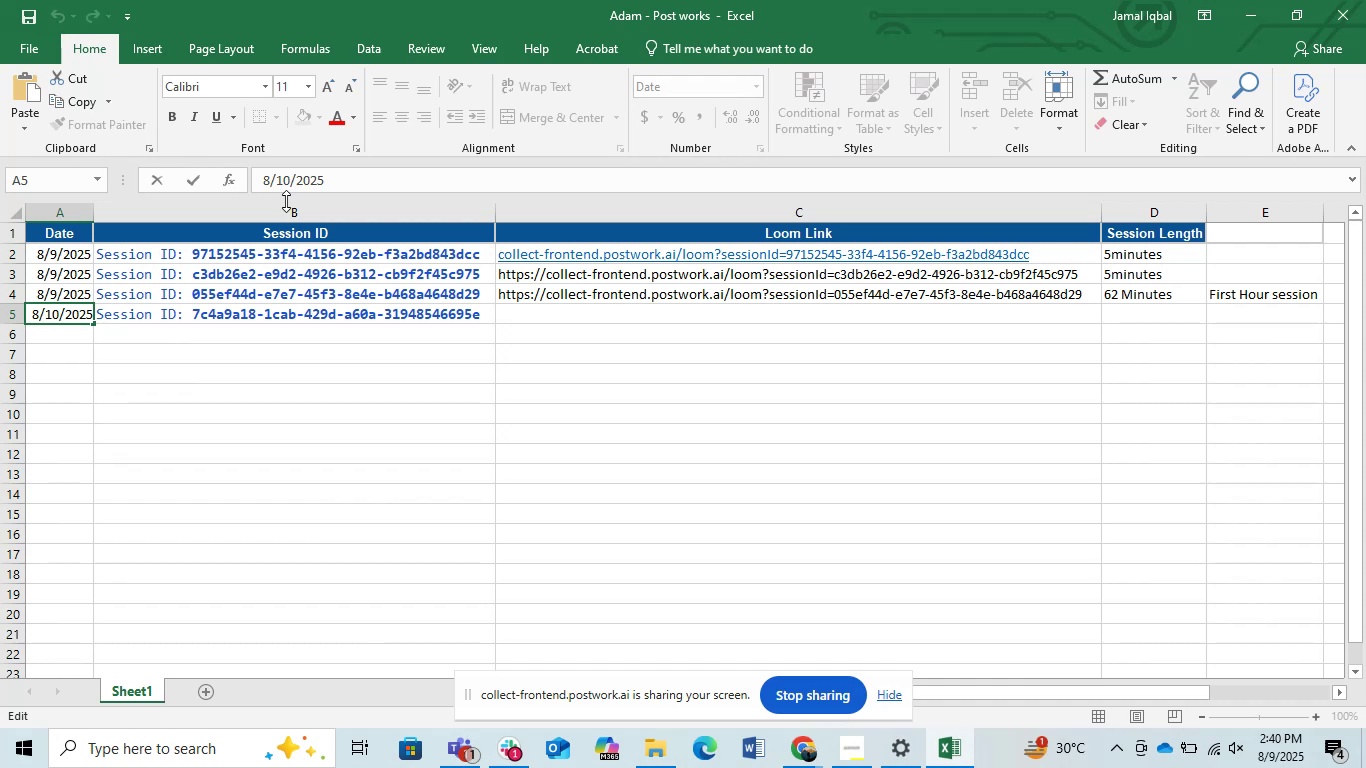 
key(ArrowRight)
 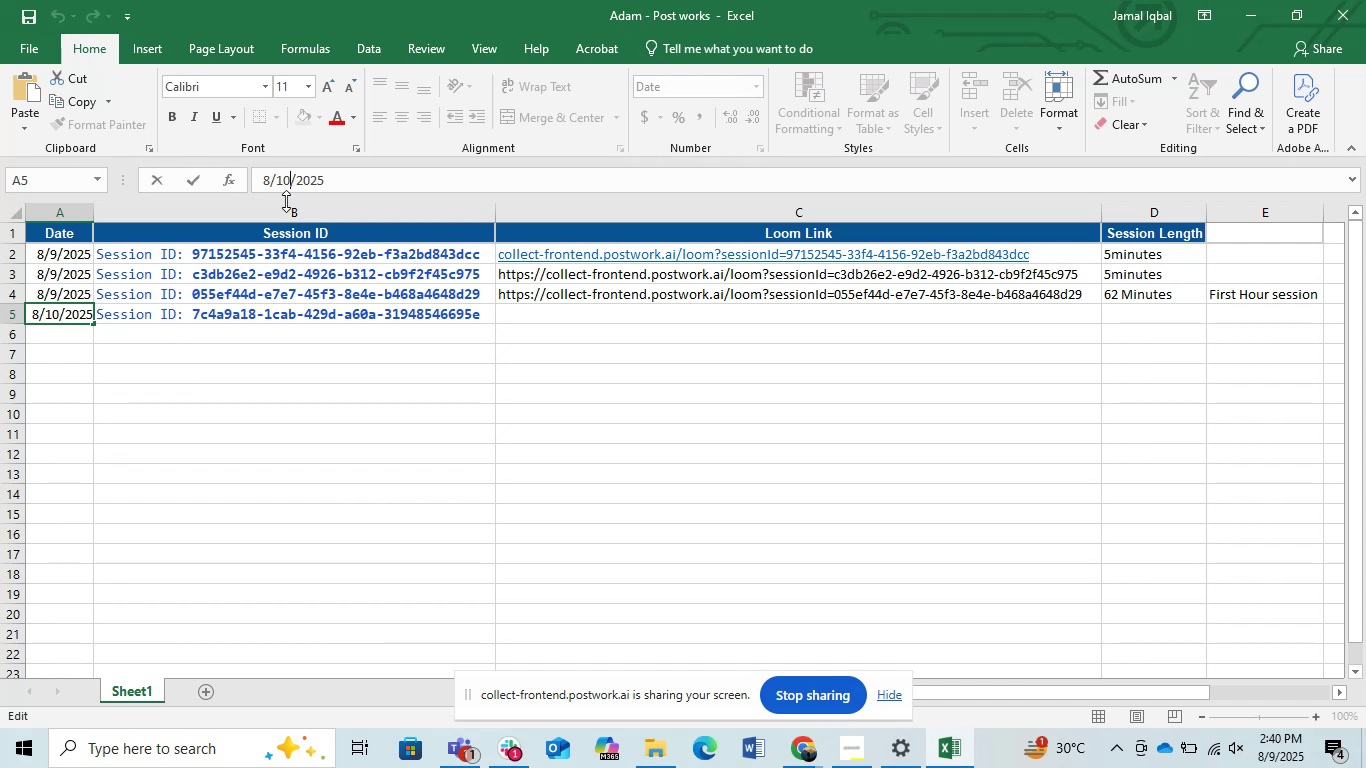 
key(Backspace)
 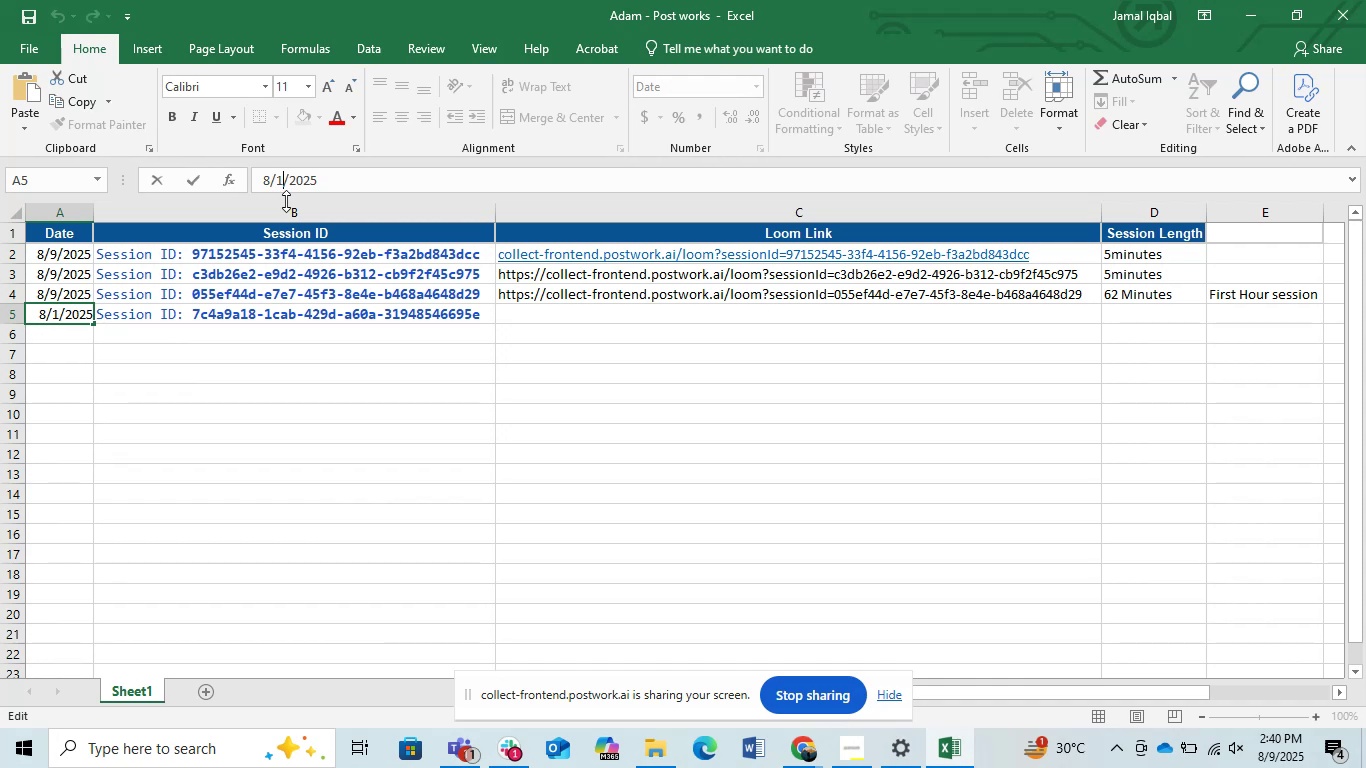 
key(Numpad0)
 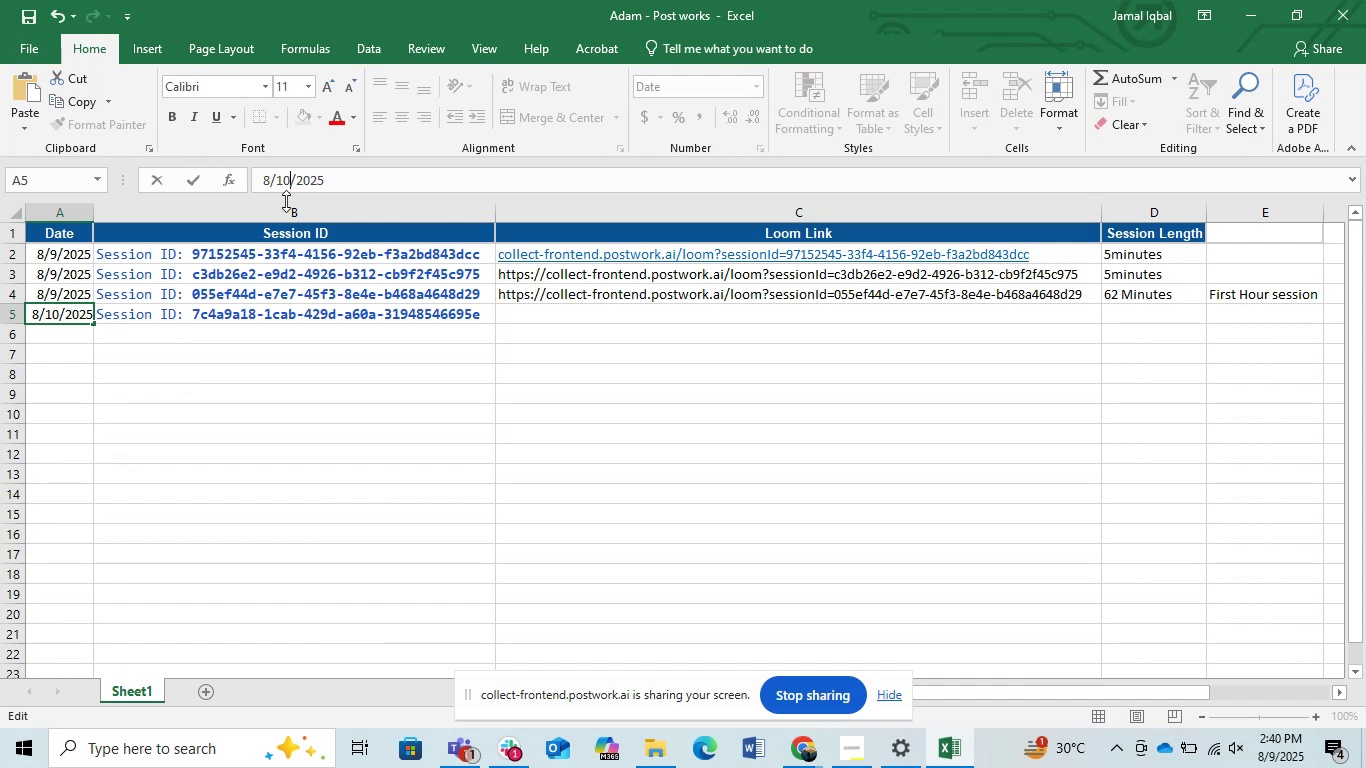 
key(Backspace)
 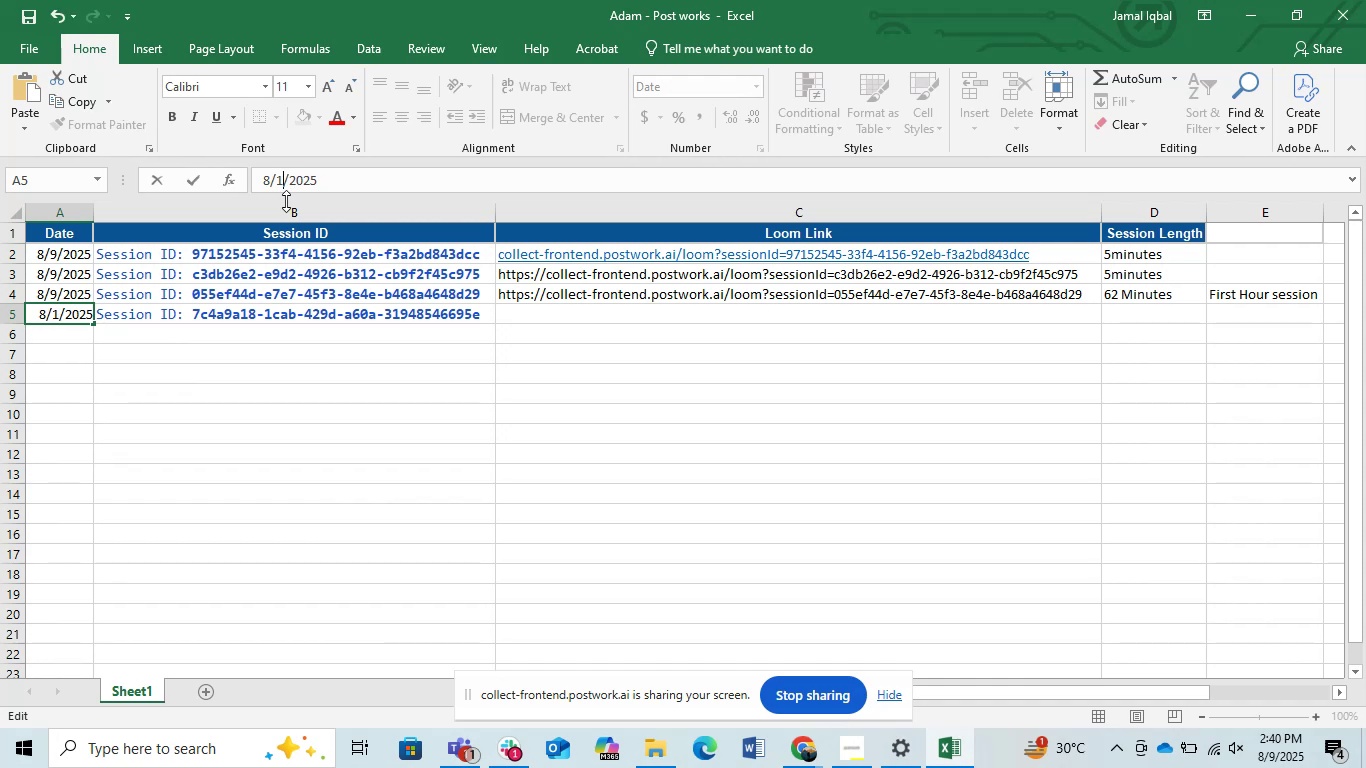 
key(Backspace)
 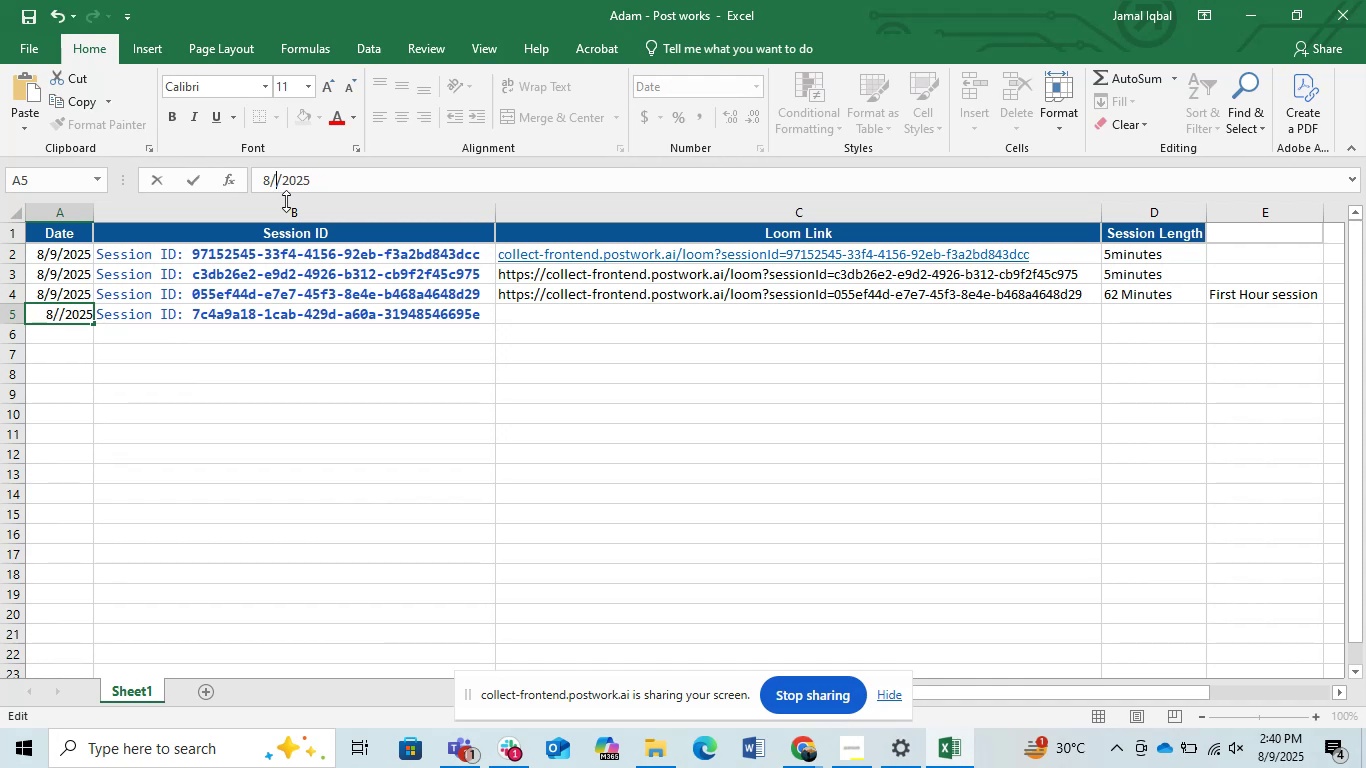 
key(Numpad0)
 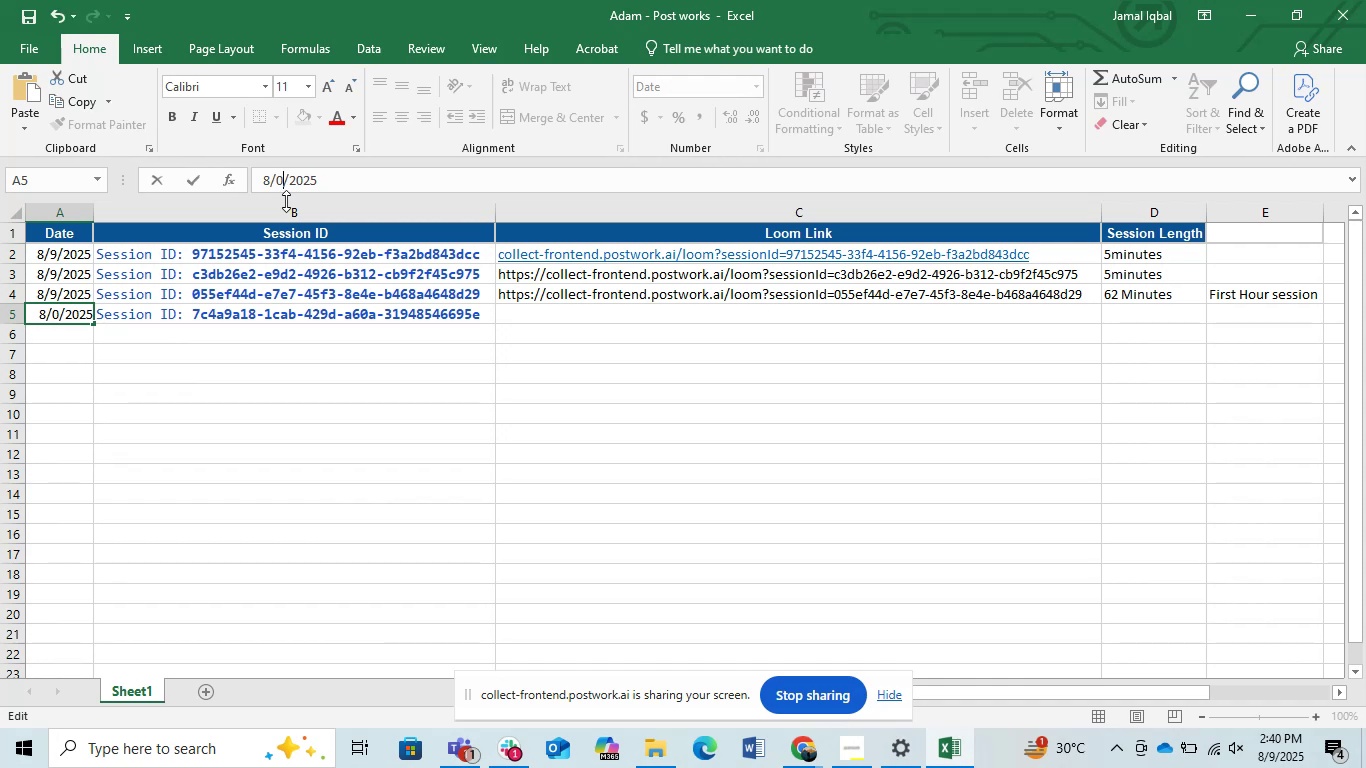 
key(Numpad9)
 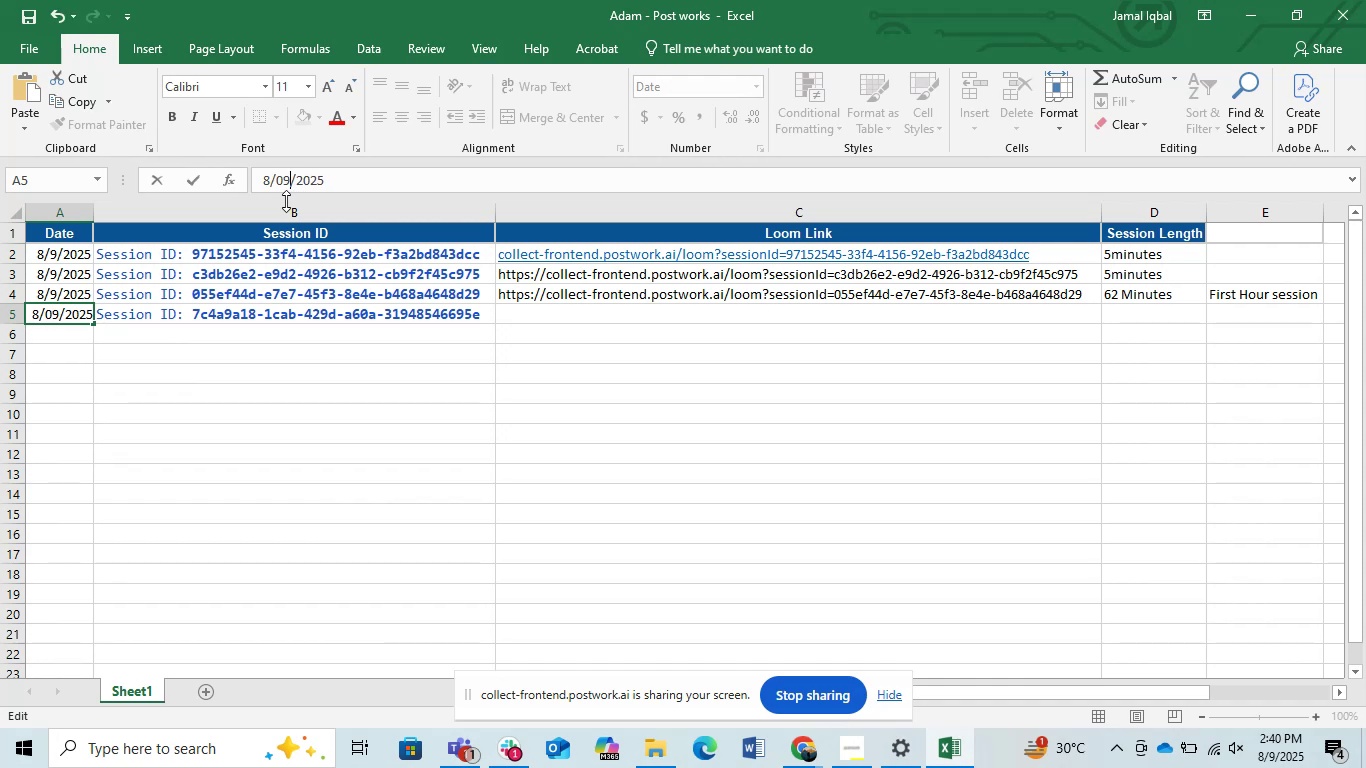 
key(NumpadEnter)
 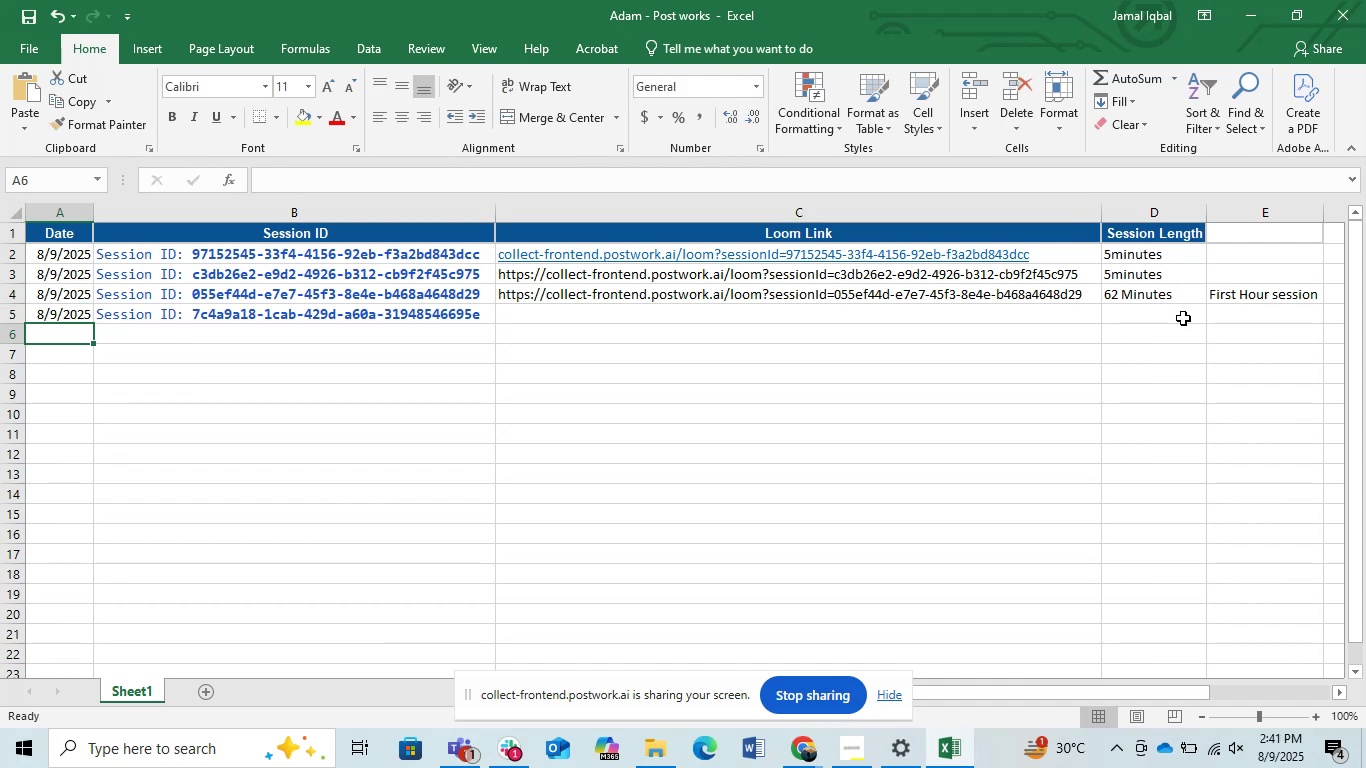 
double_click([1241, 314])
 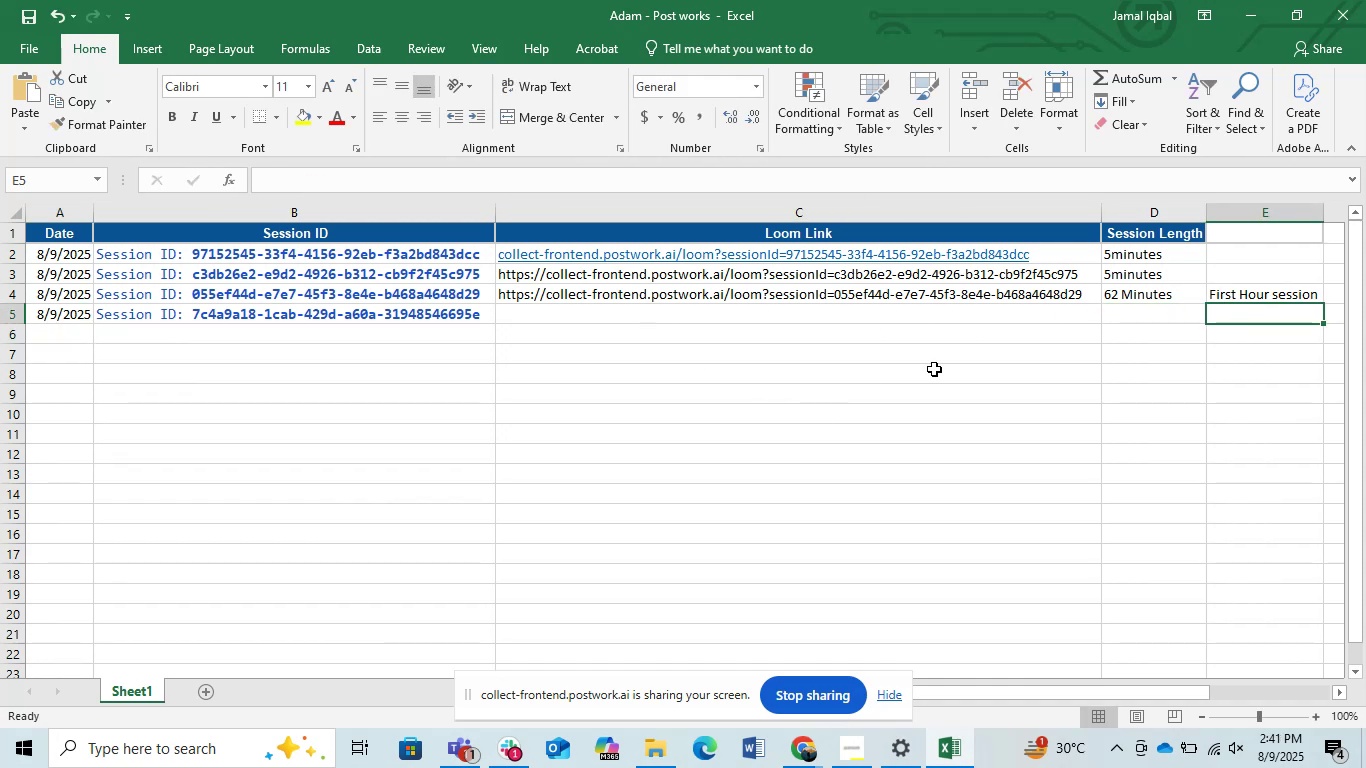 
left_click([582, 315])
 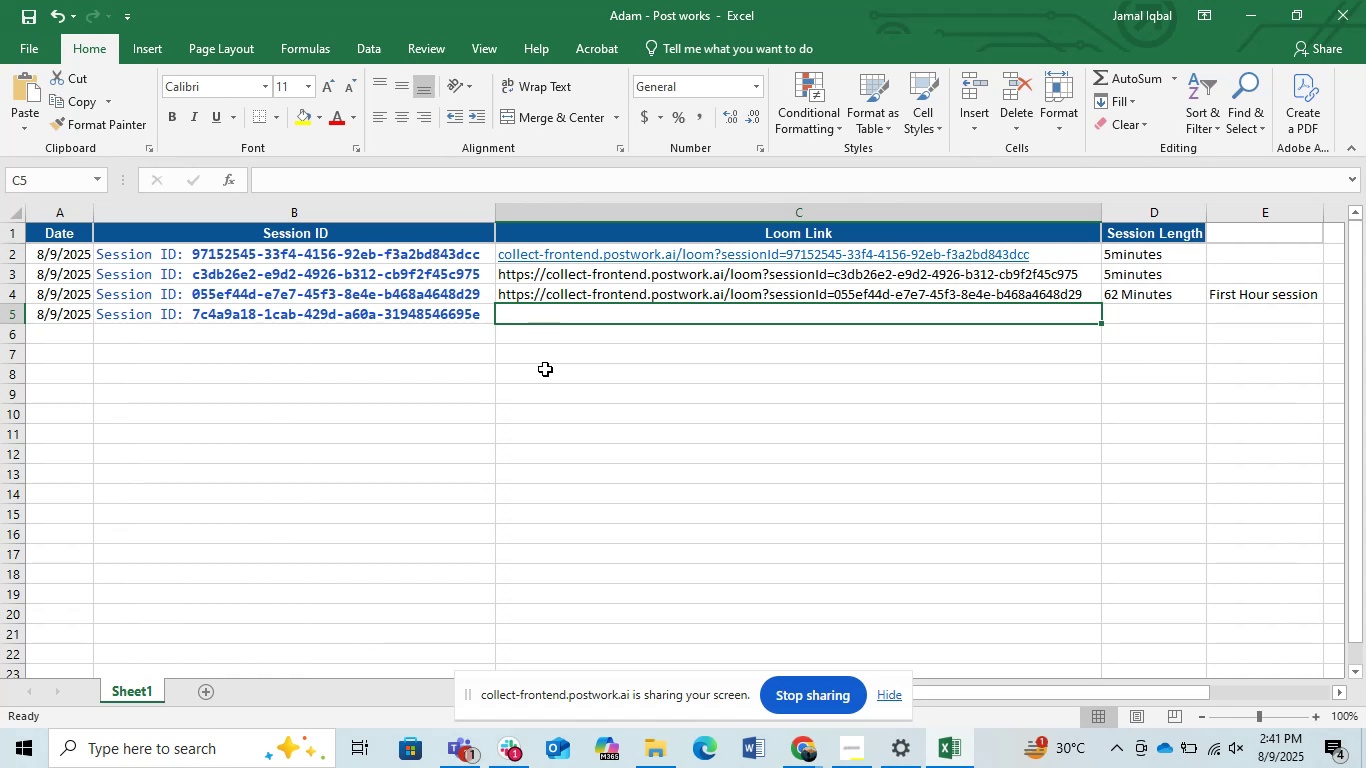 
wait(6.97)
 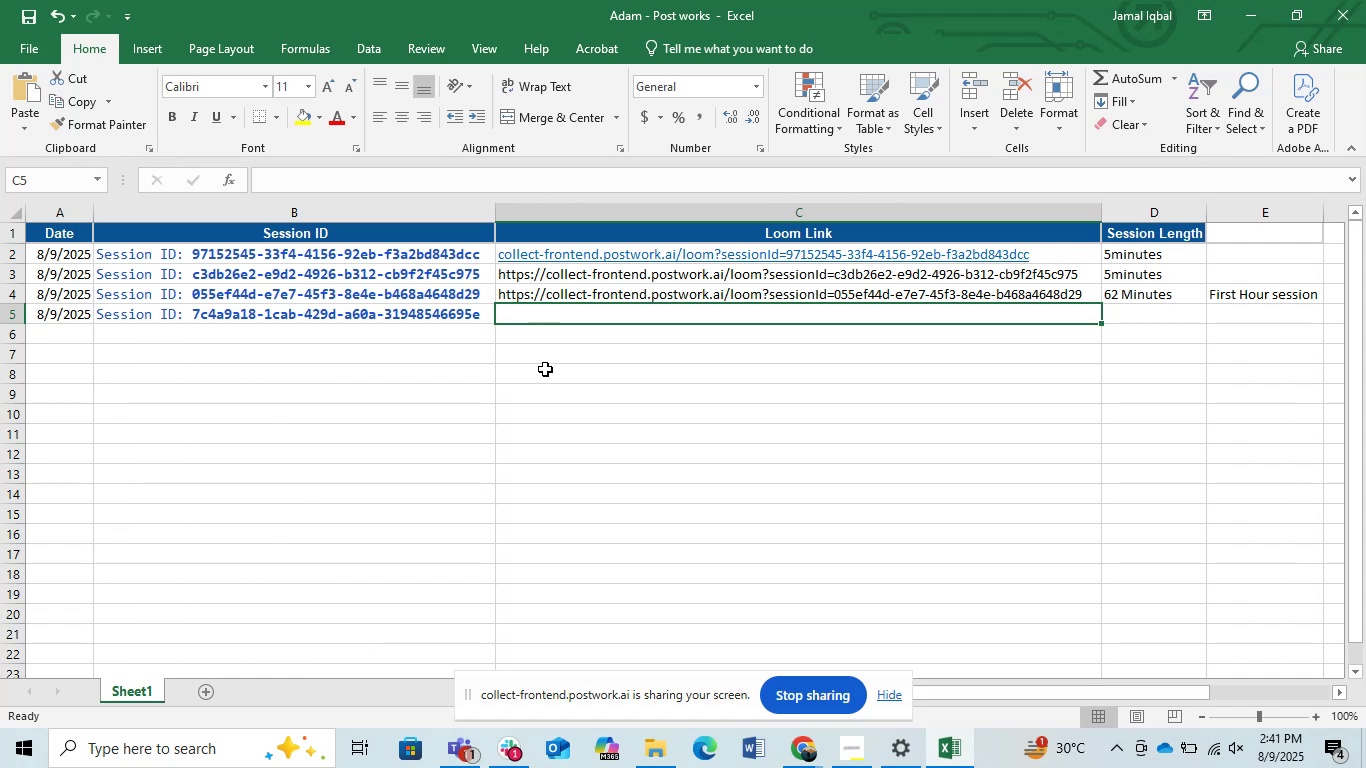 
left_click([917, 526])
 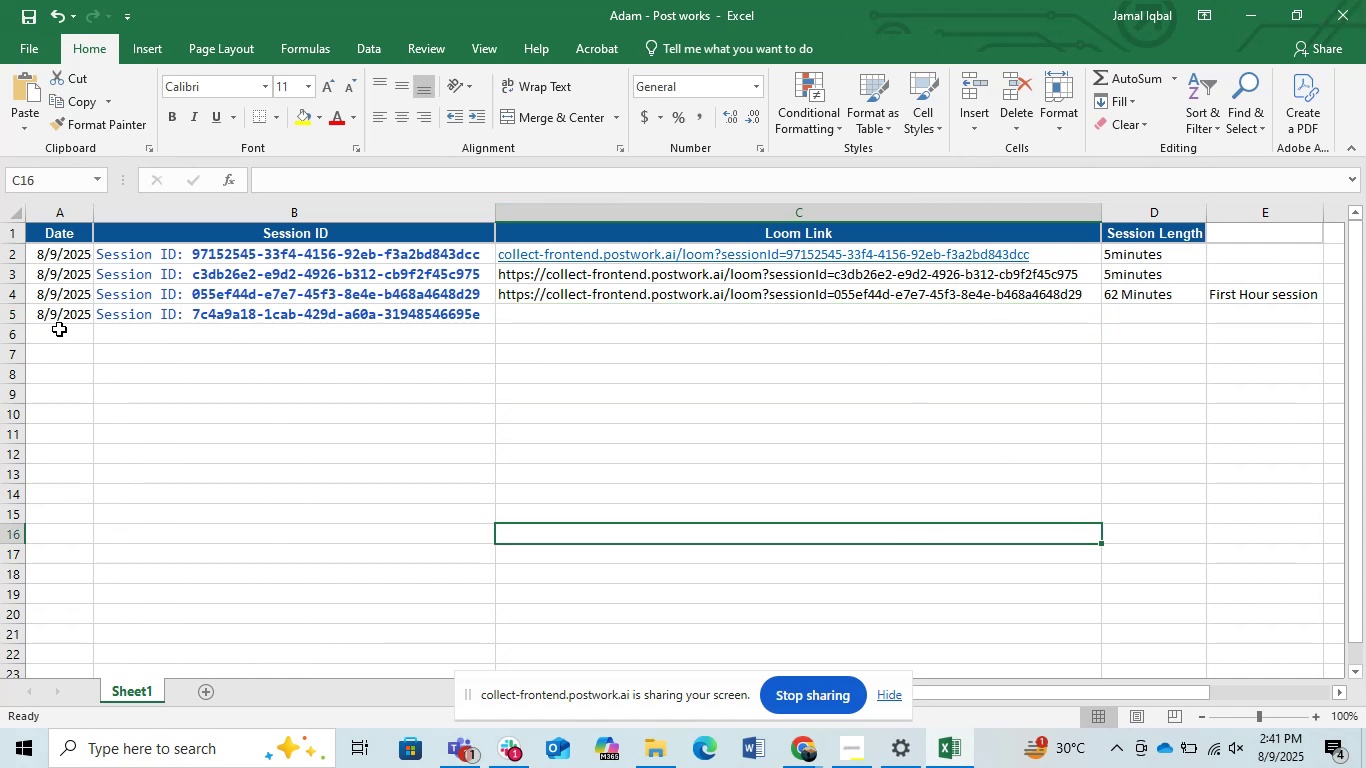 
left_click([11, 315])
 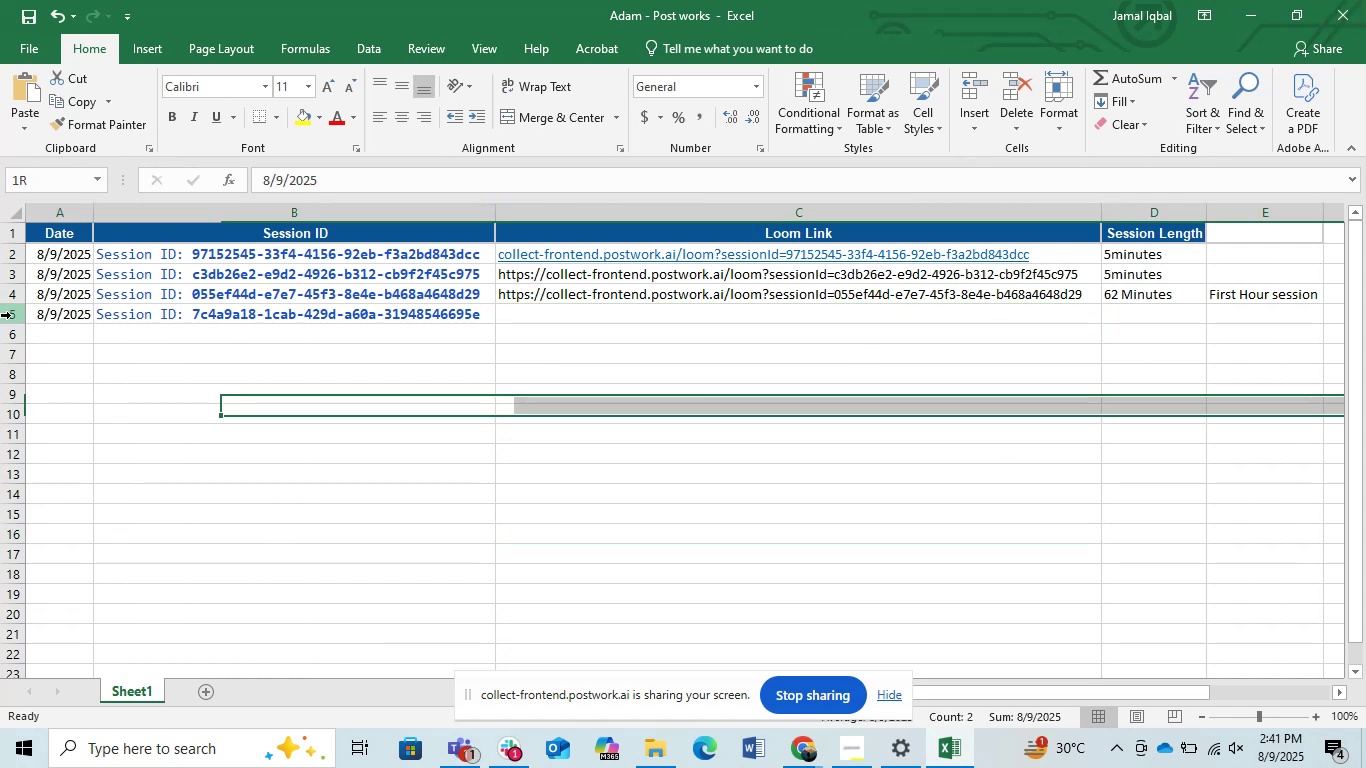 
key(Control+X)
 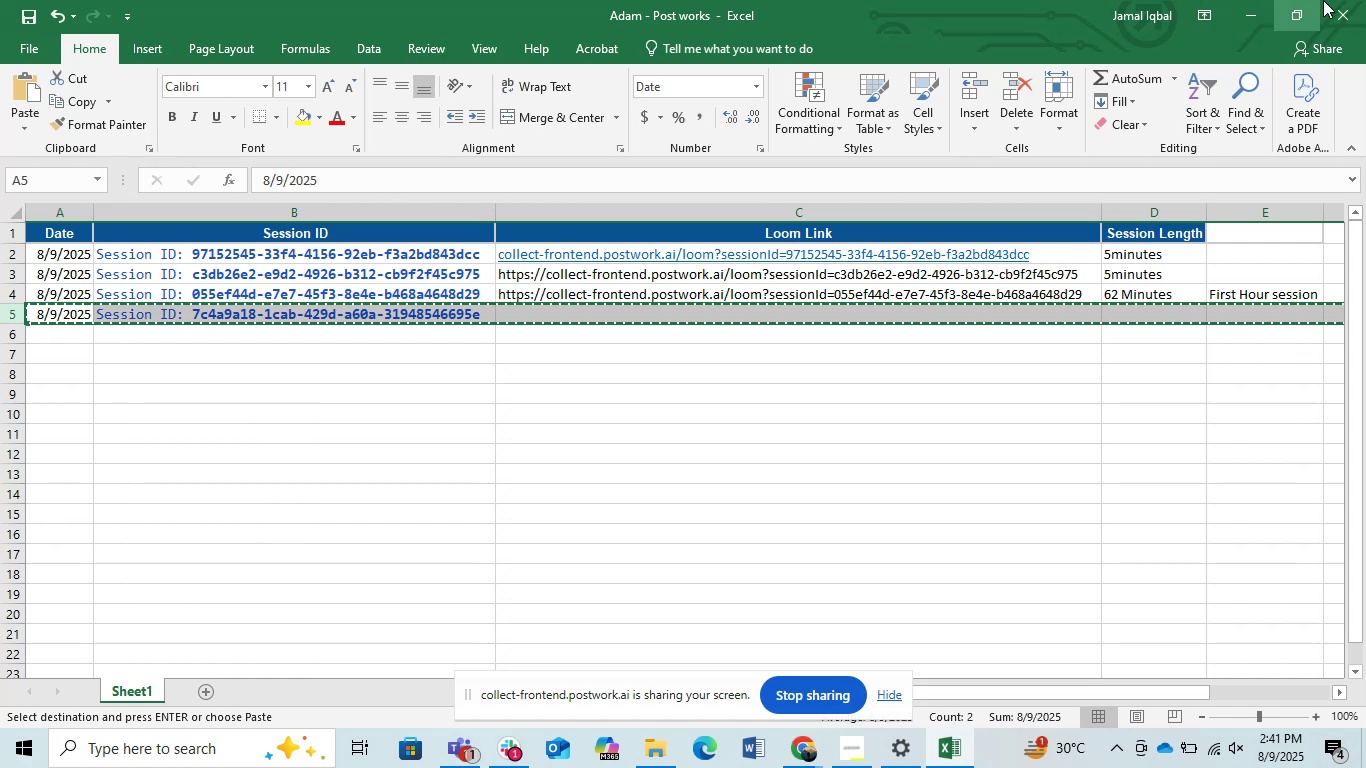 
left_click([1334, 0])
 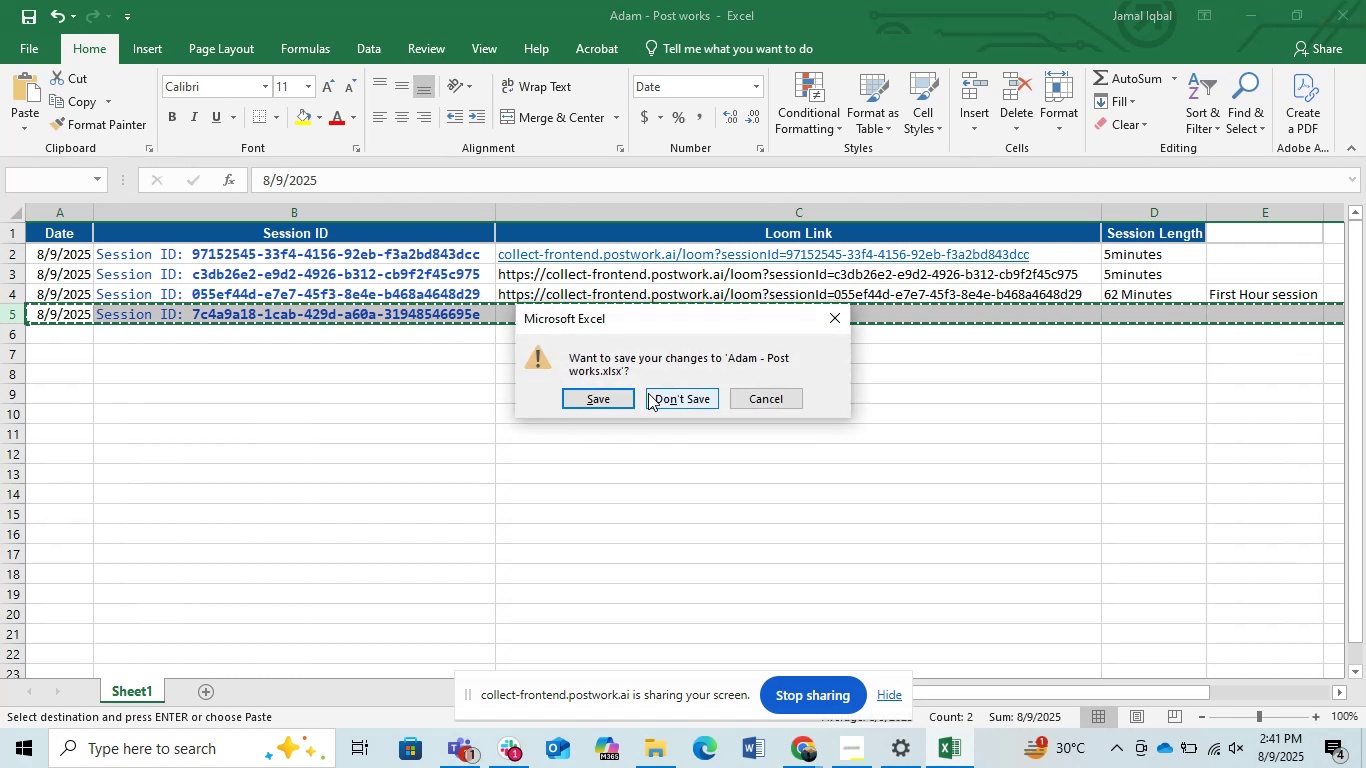 
left_click([669, 399])
 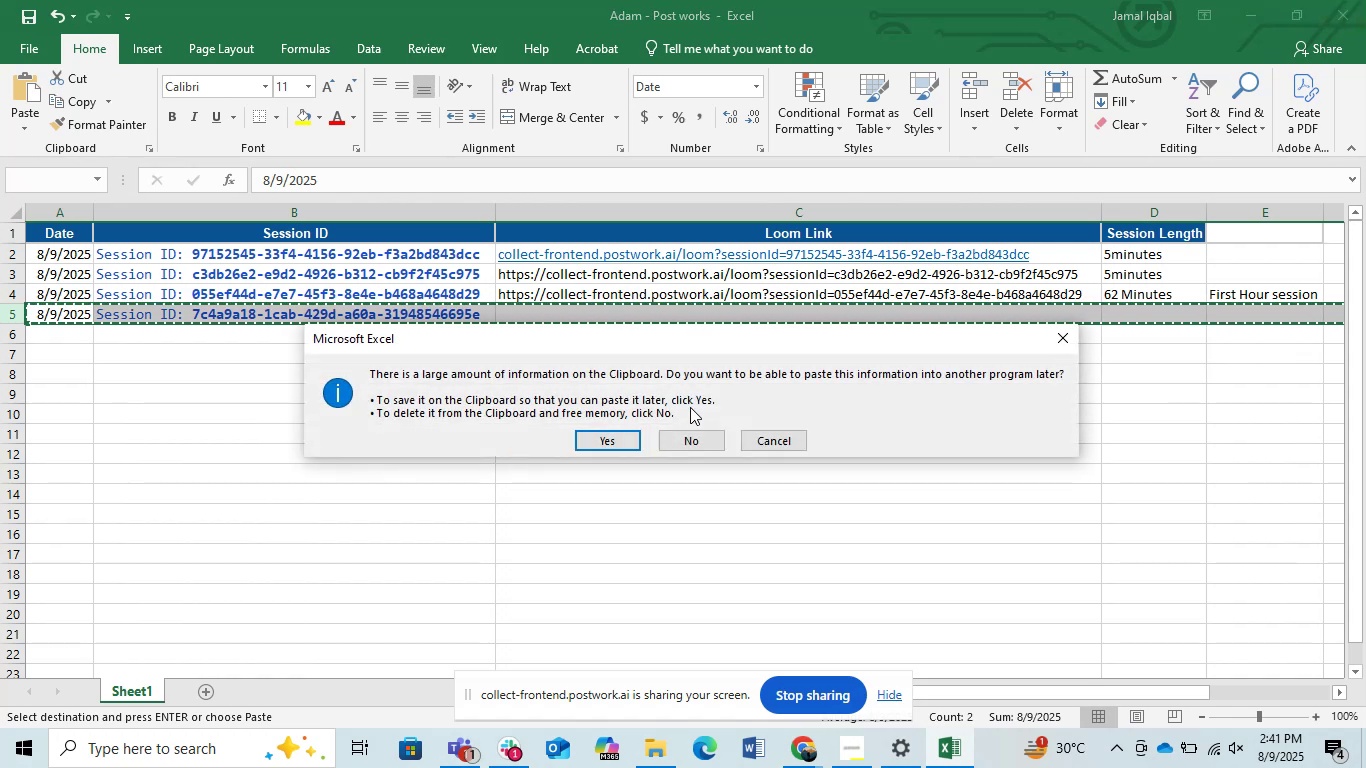 
left_click([683, 440])
 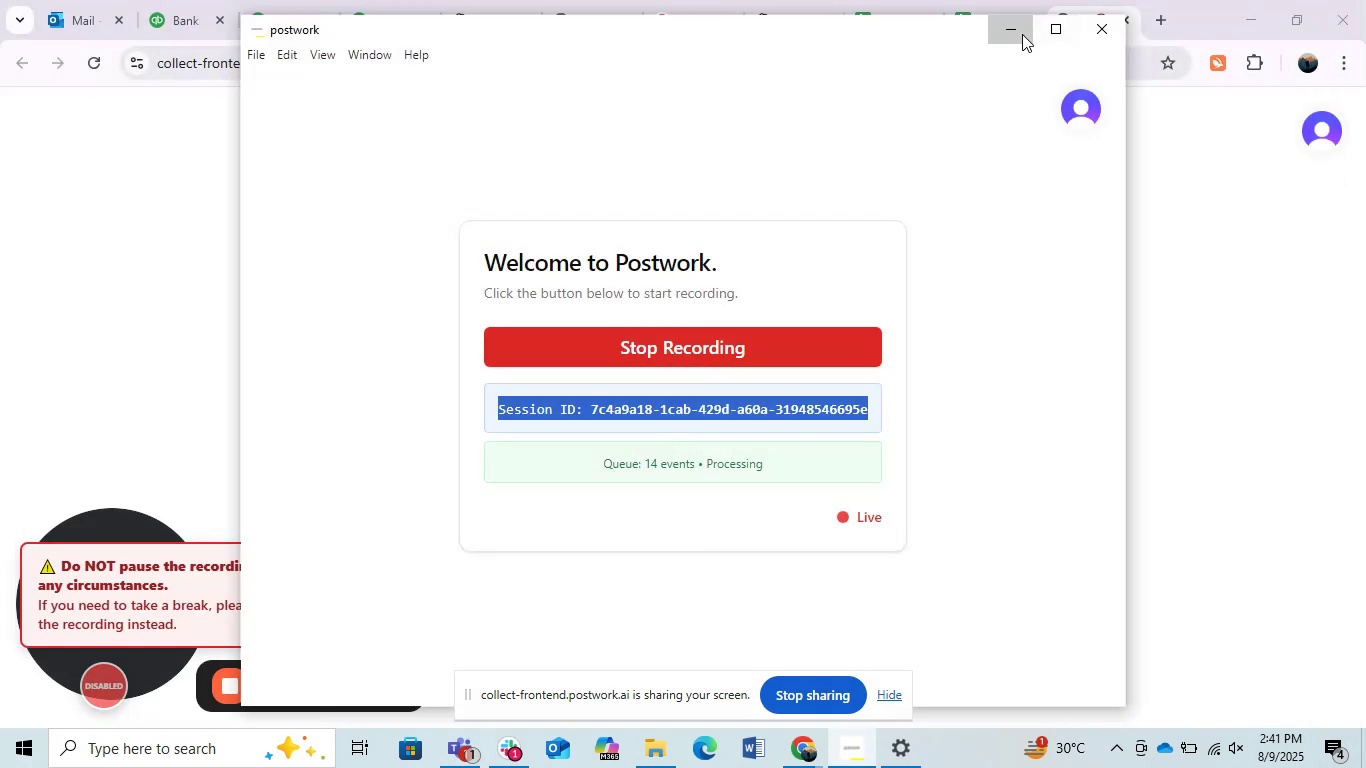 
double_click([1007, 24])
 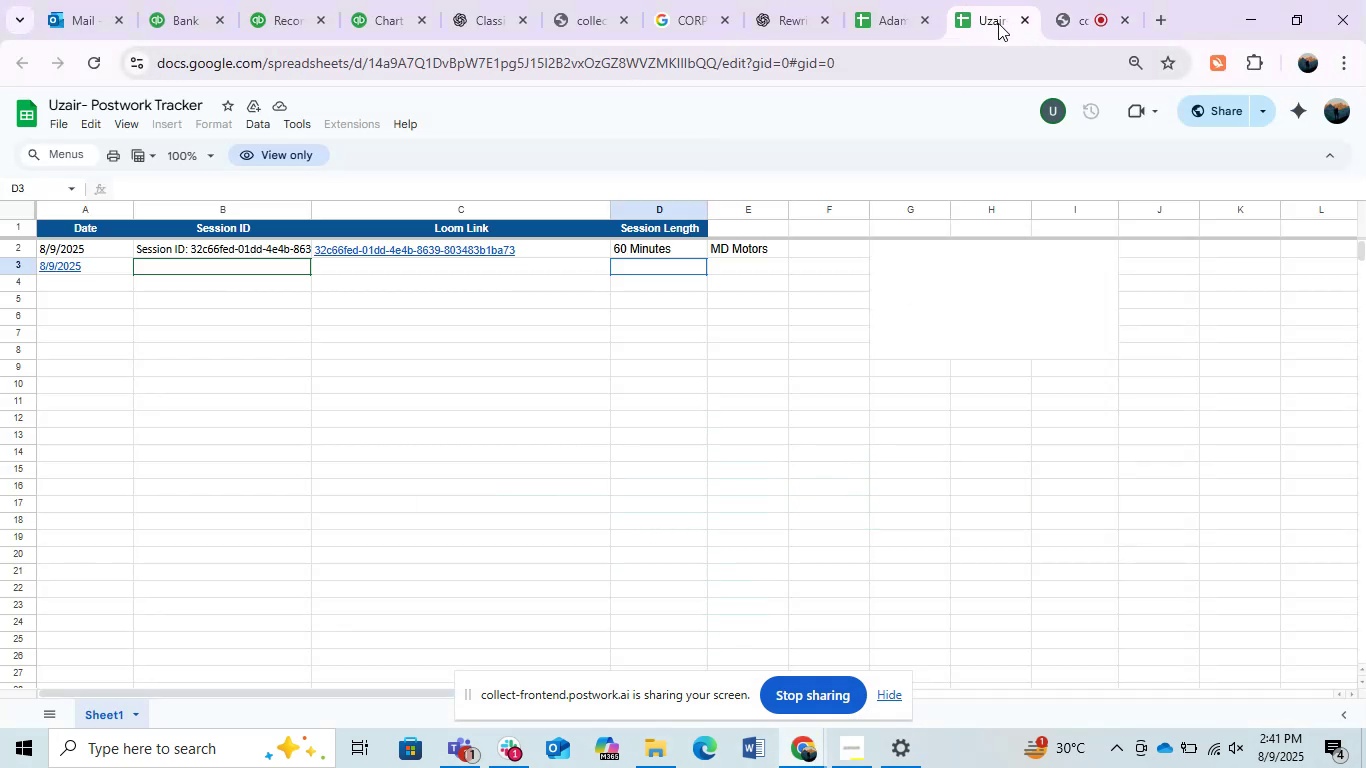 
left_click([1019, 19])
 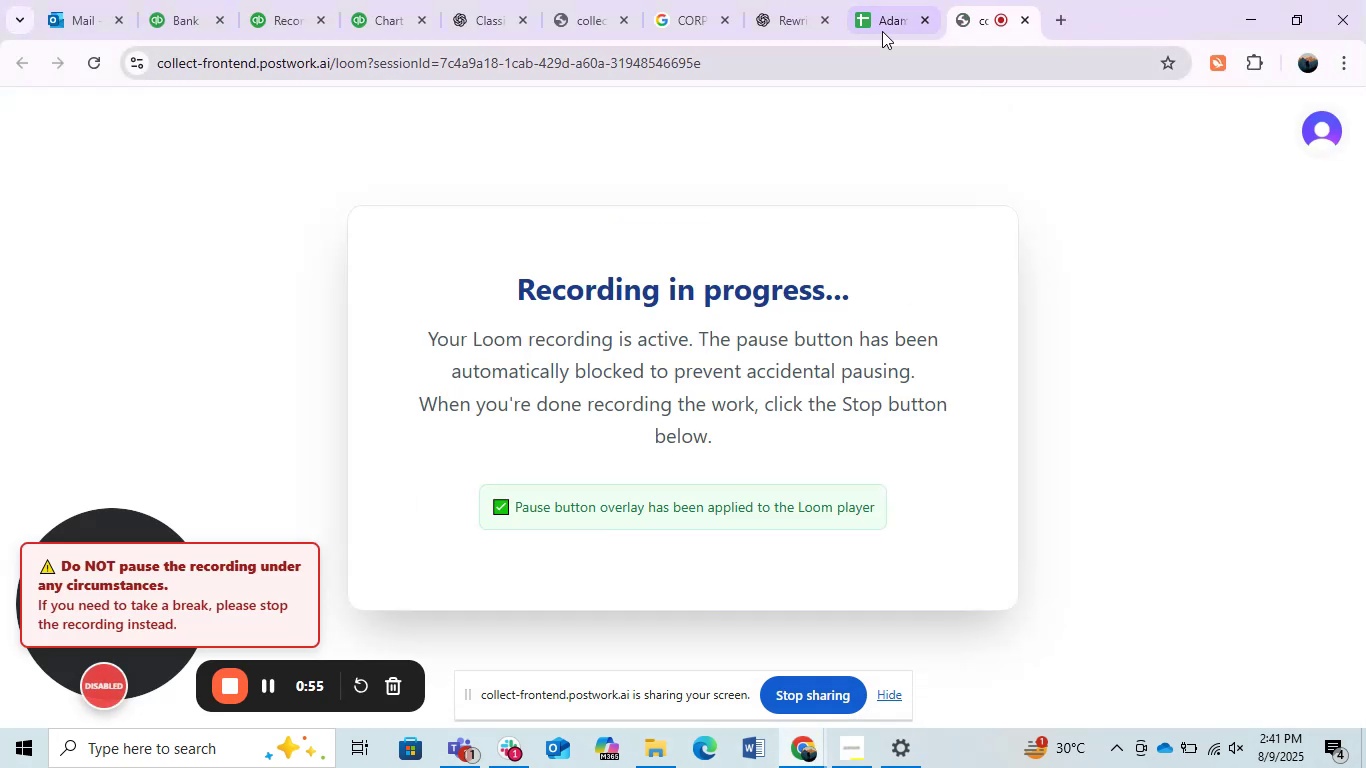 
left_click([888, 21])
 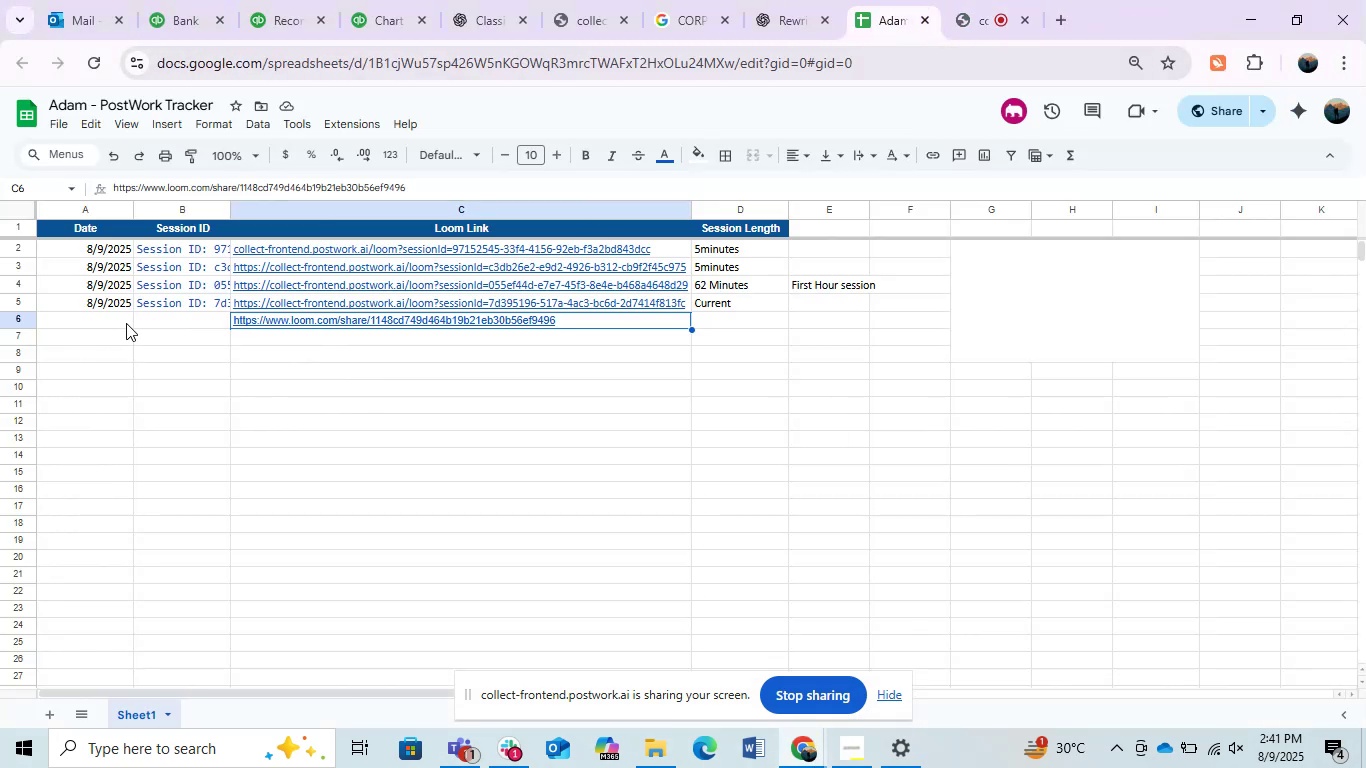 
left_click([113, 317])
 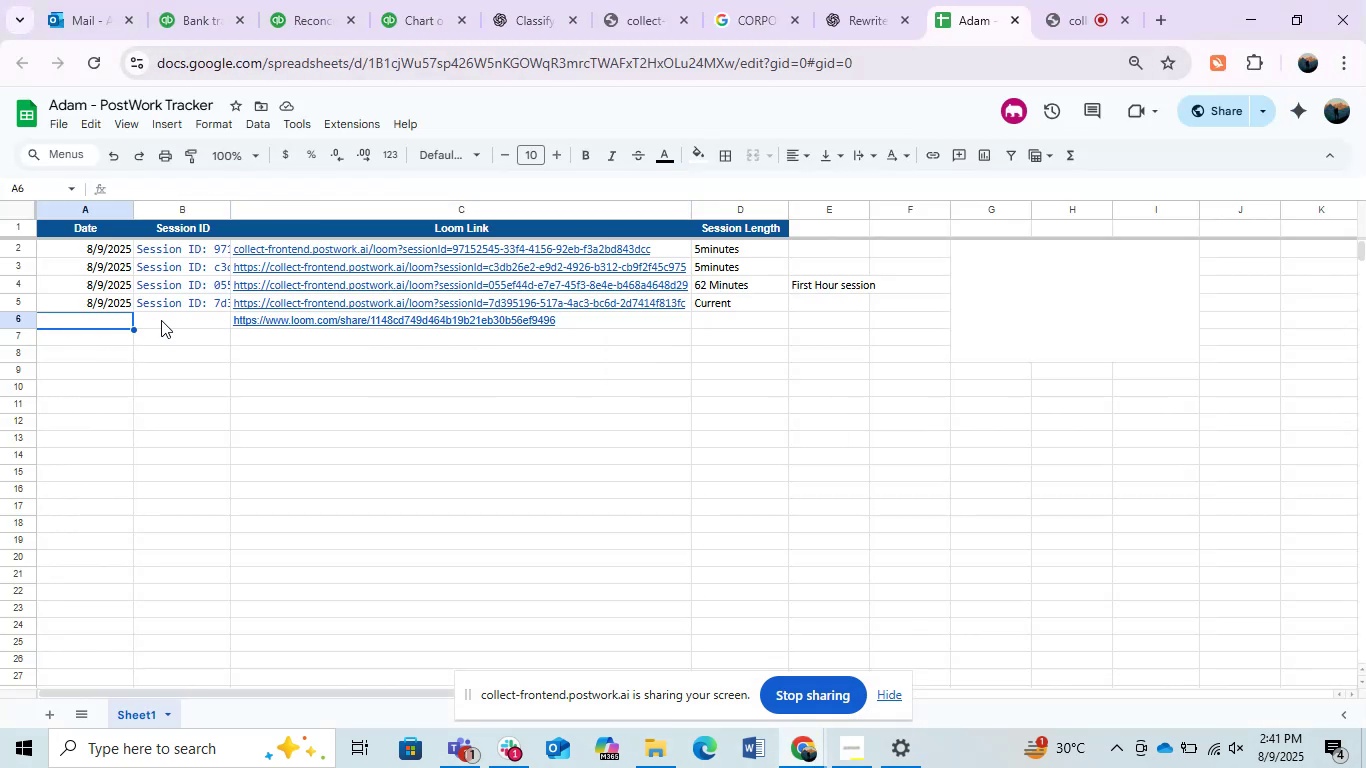 
double_click([161, 319])
 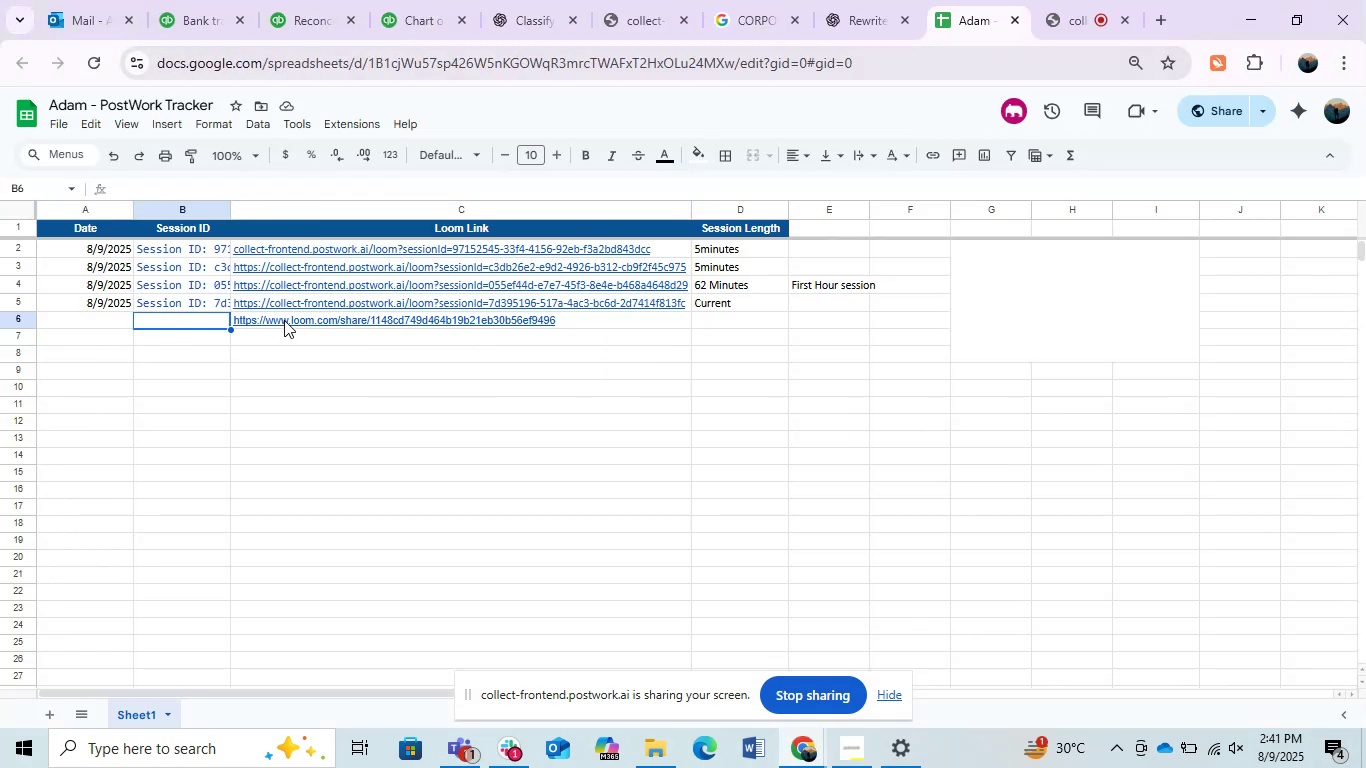 
left_click([284, 320])
 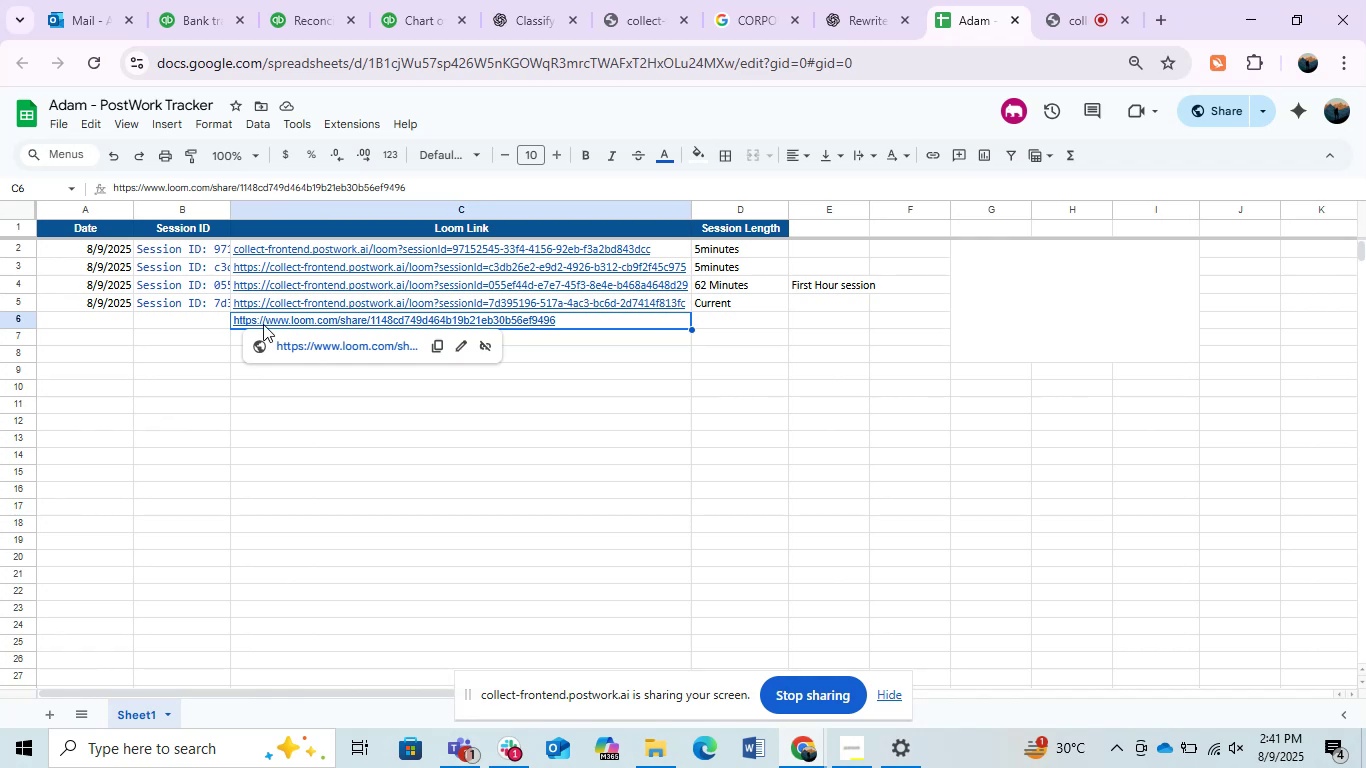 
left_click([188, 317])
 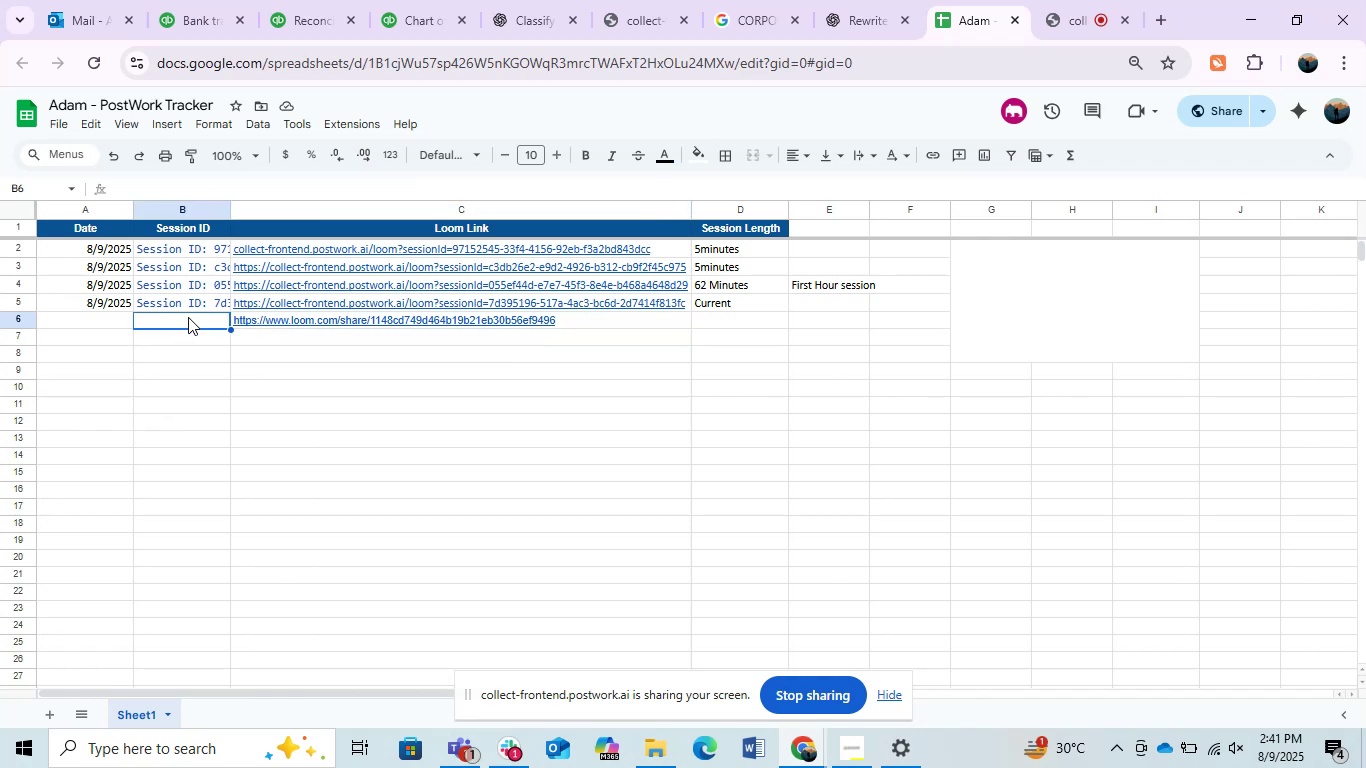 
key(Control+V)
 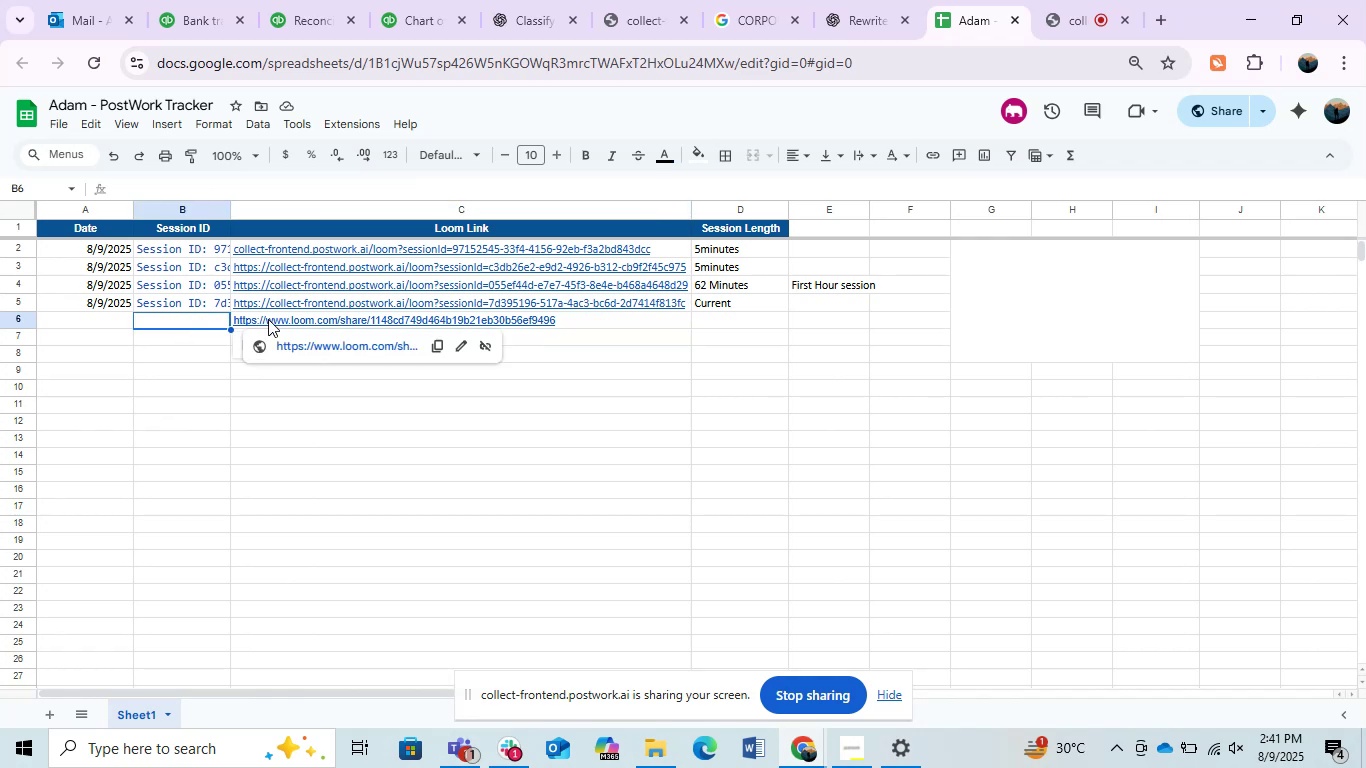 
left_click([280, 316])
 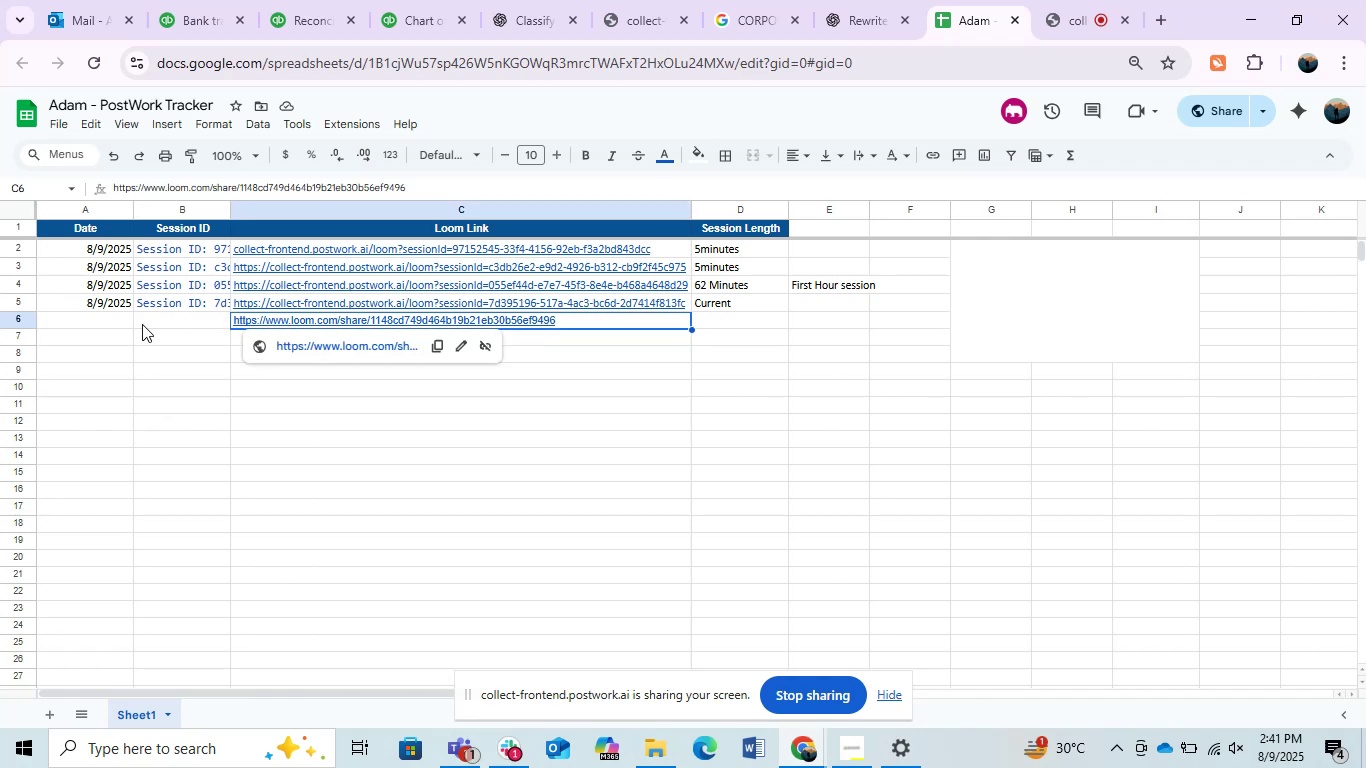 
left_click([96, 319])
 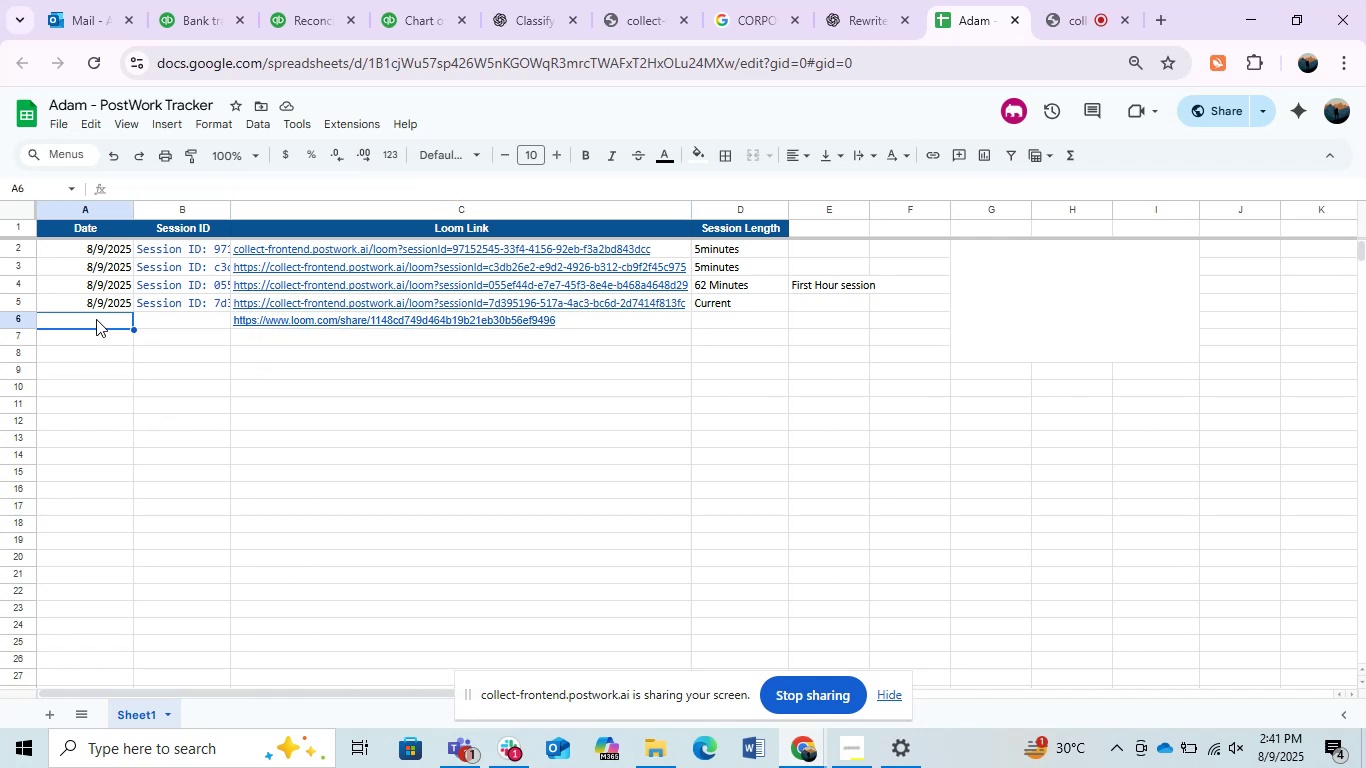 
key(Control+V)
 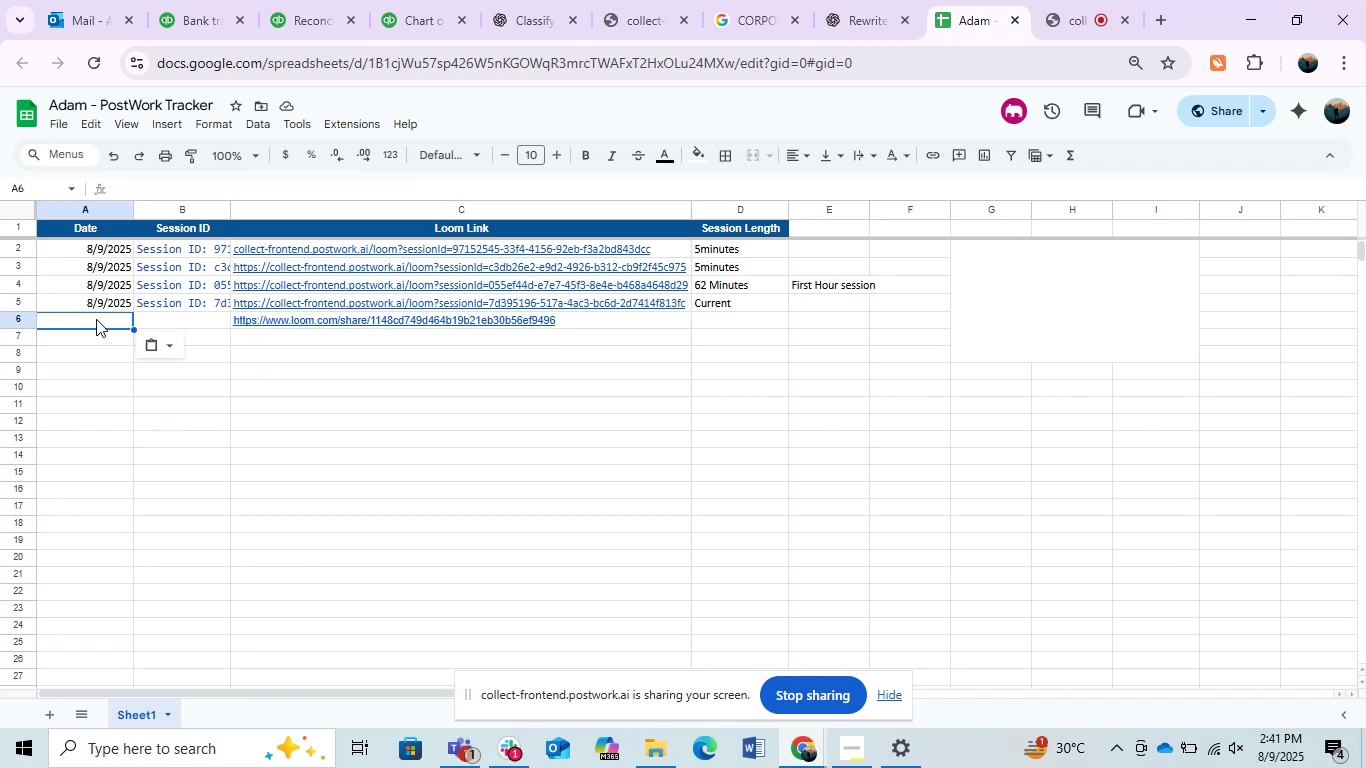 
left_click([316, 313])
 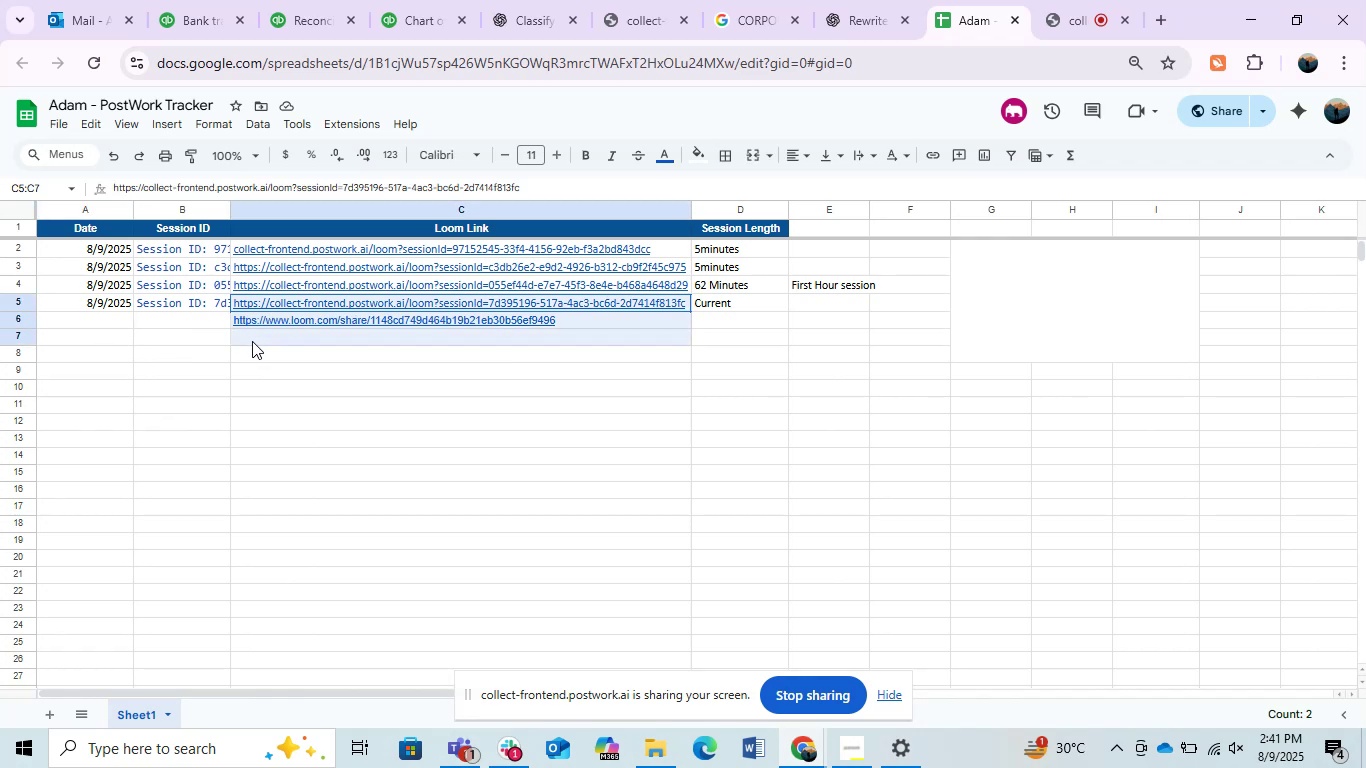 
left_click([256, 329])
 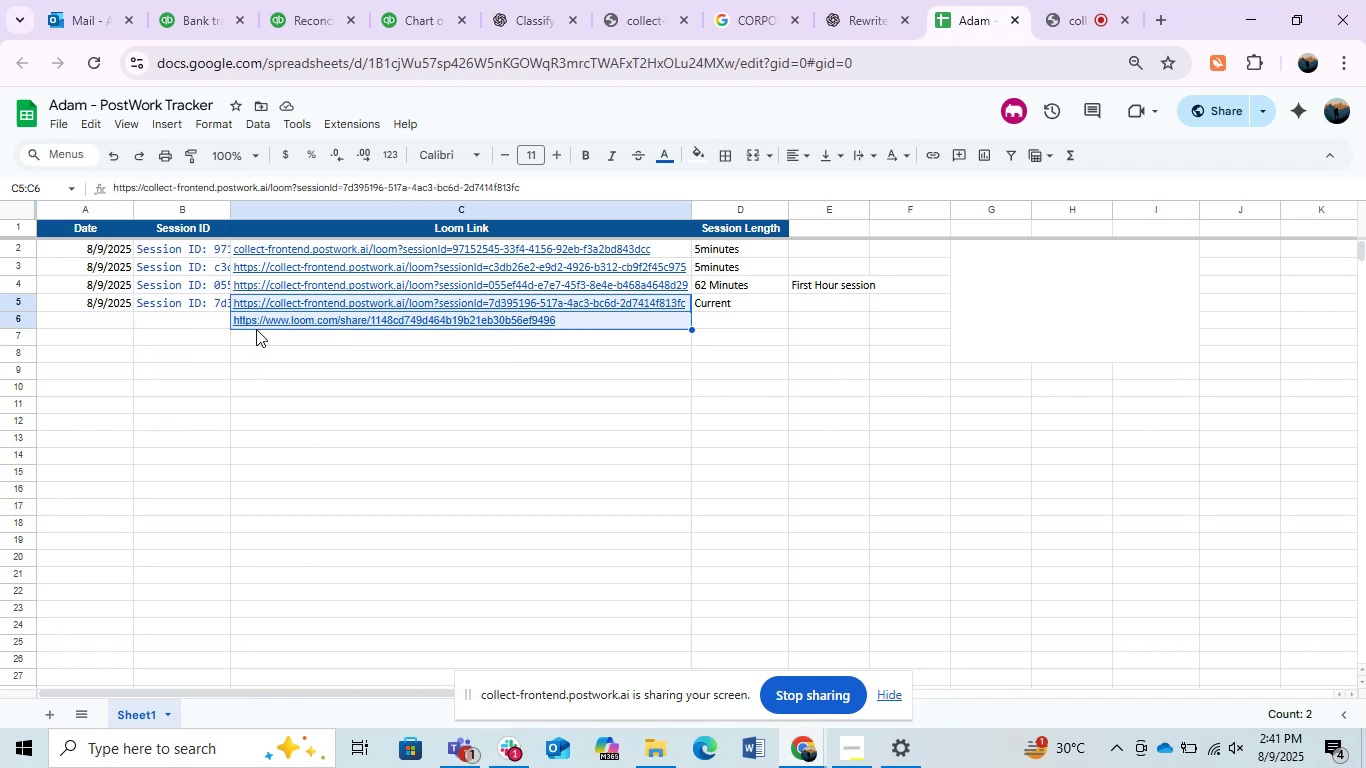 
double_click([262, 322])
 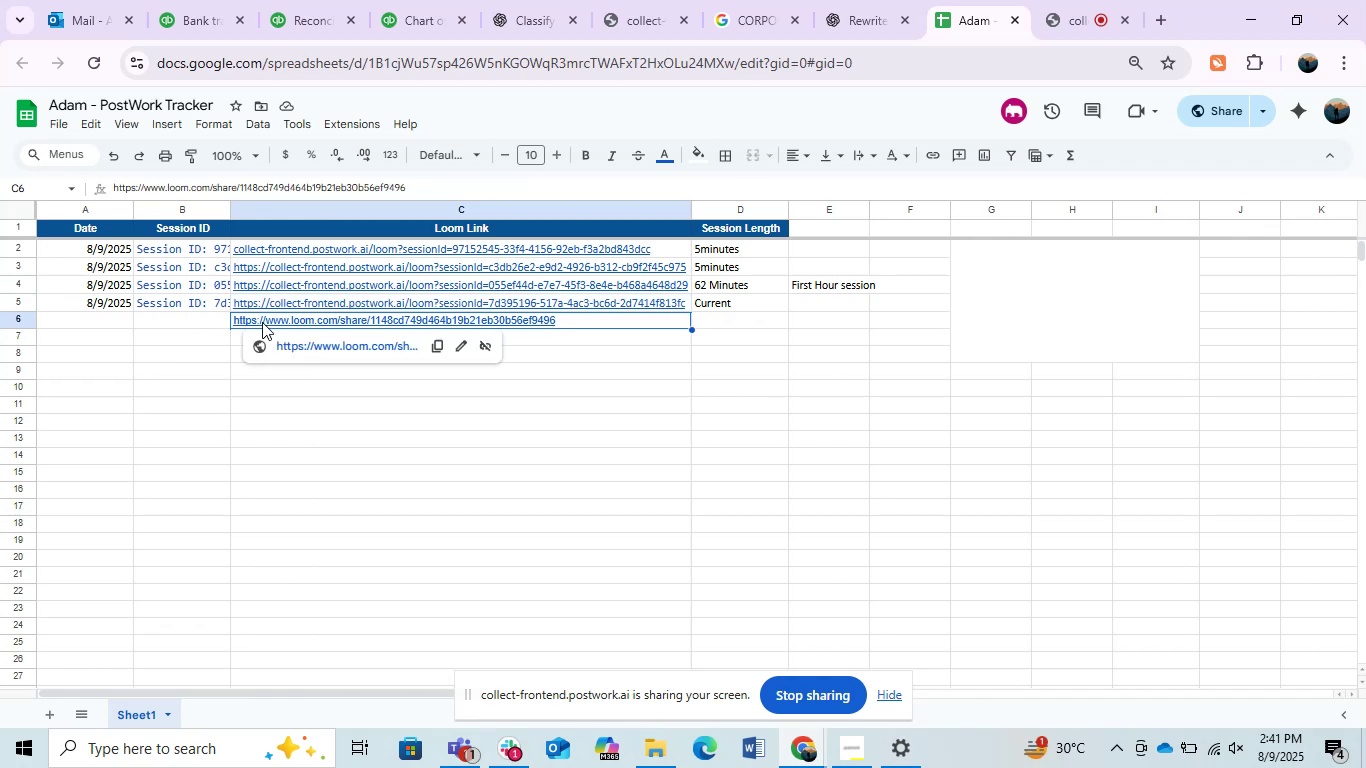 
key(Delete)
 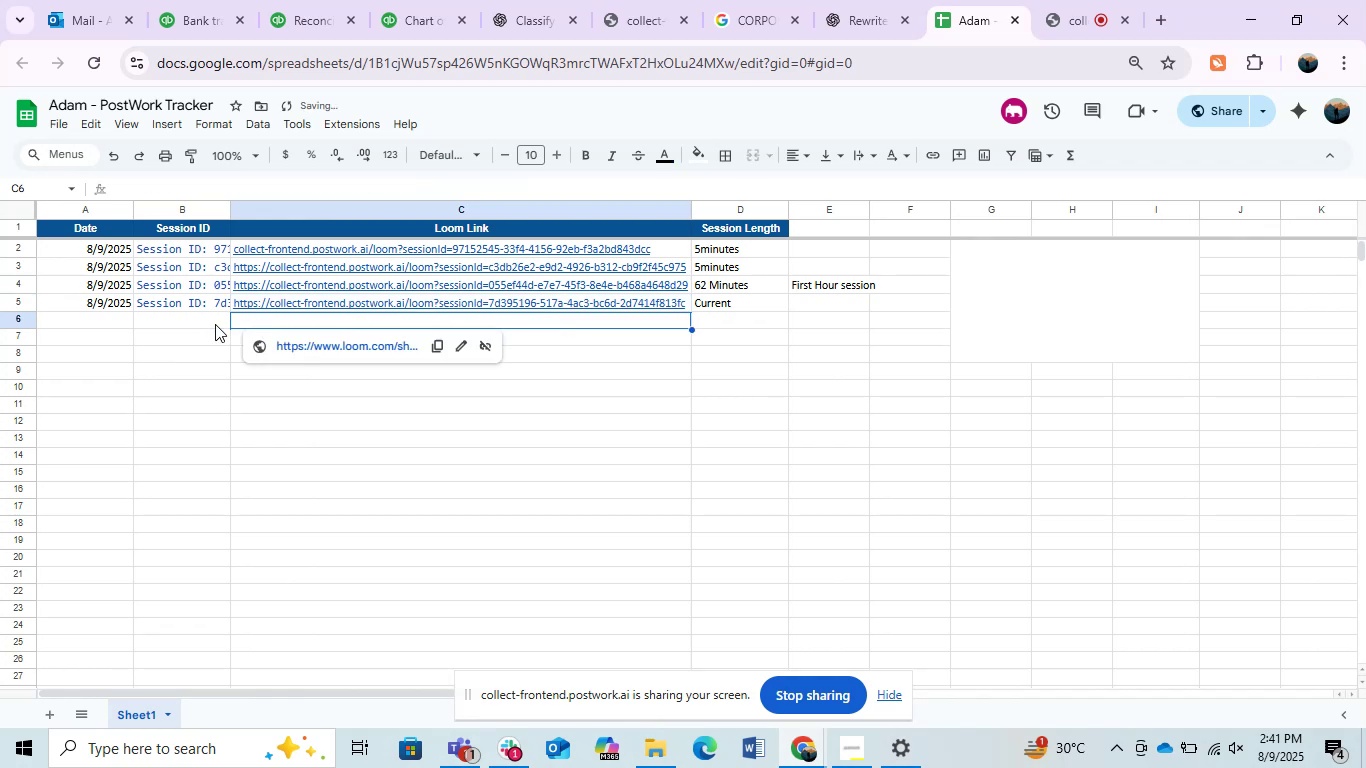 
left_click([163, 321])
 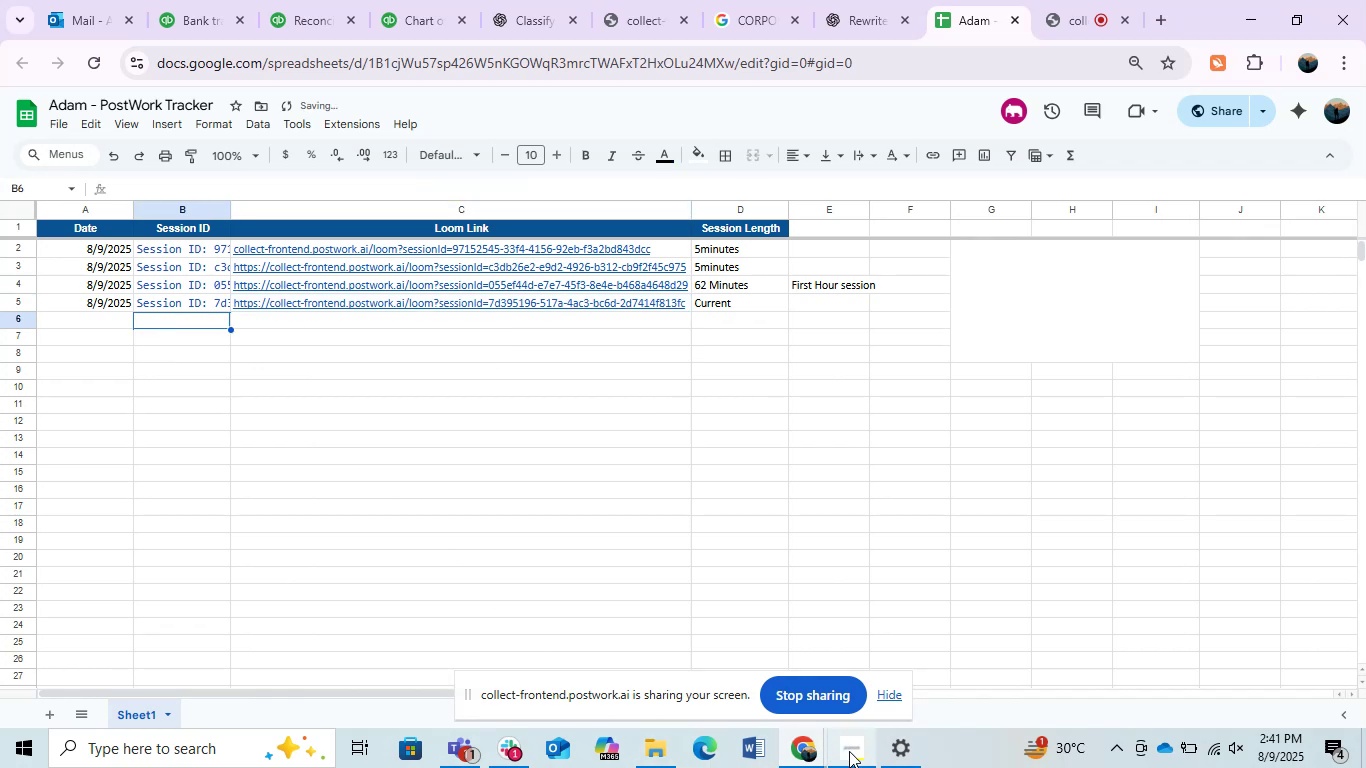 
left_click([849, 751])
 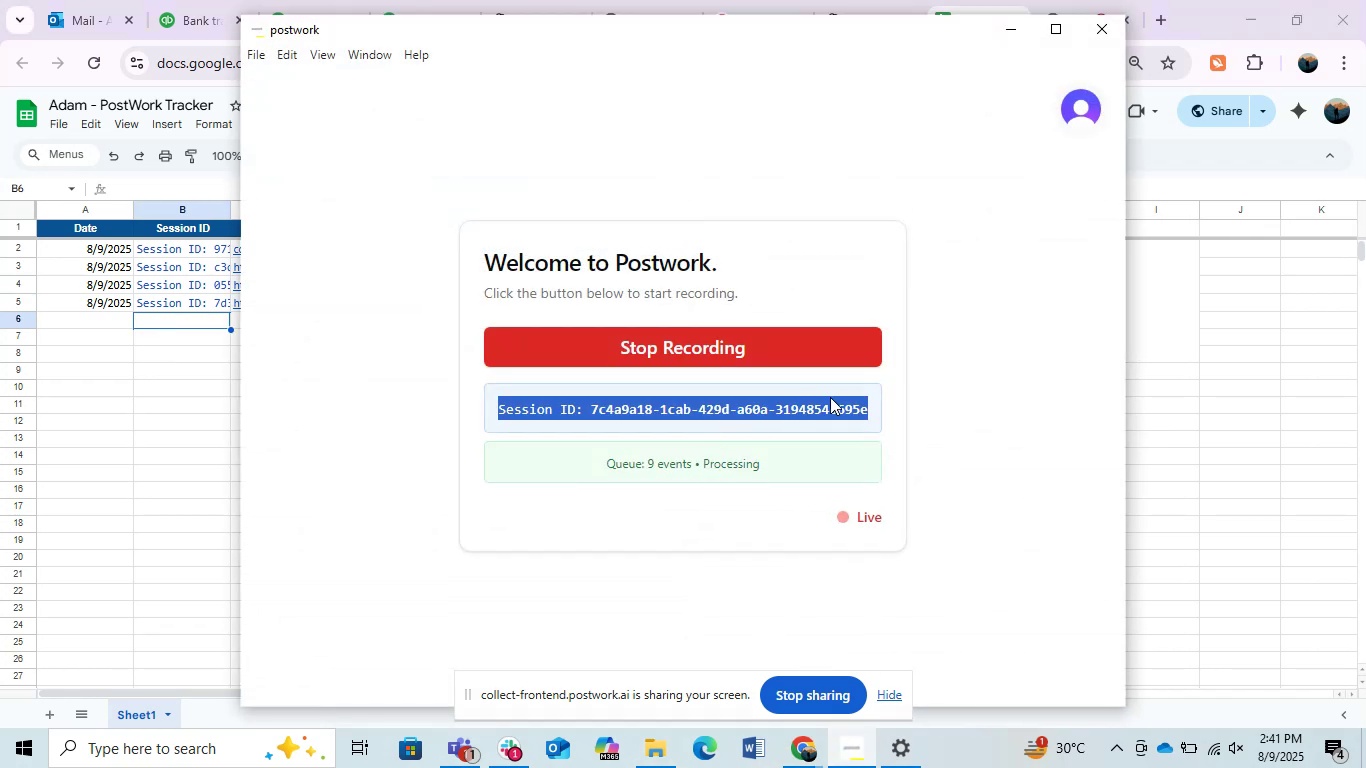 
left_click([894, 419])
 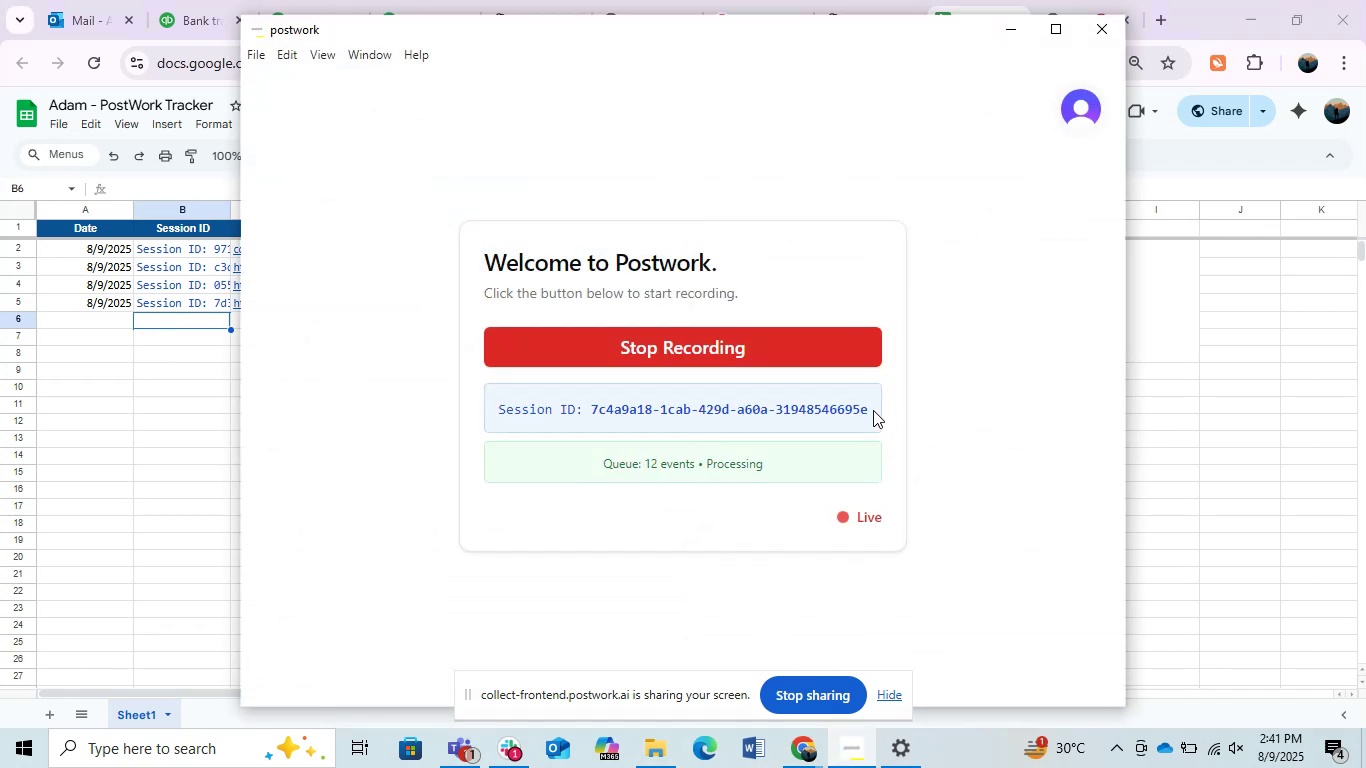 
left_click_drag(start_coordinate=[869, 410], to_coordinate=[344, 419])
 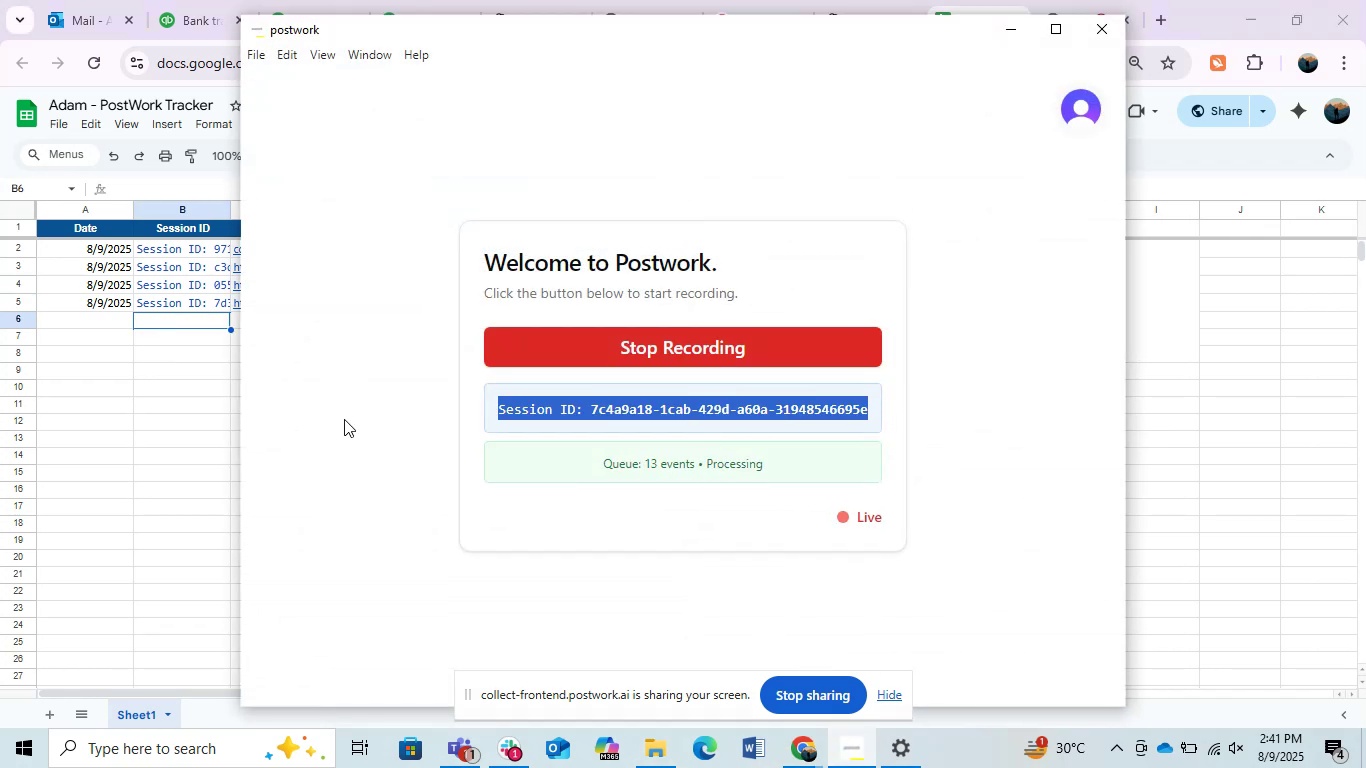 
key(Control+C)
 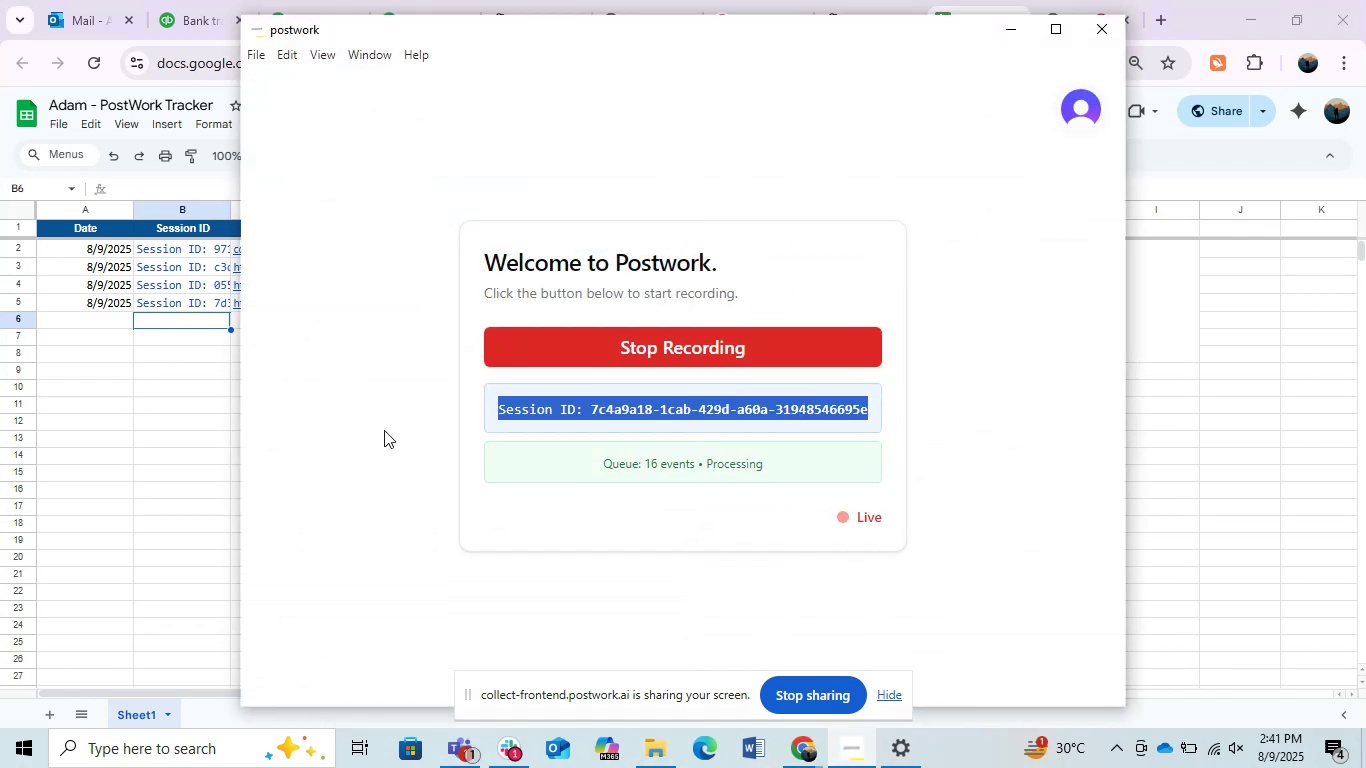 
key(Control+C)
 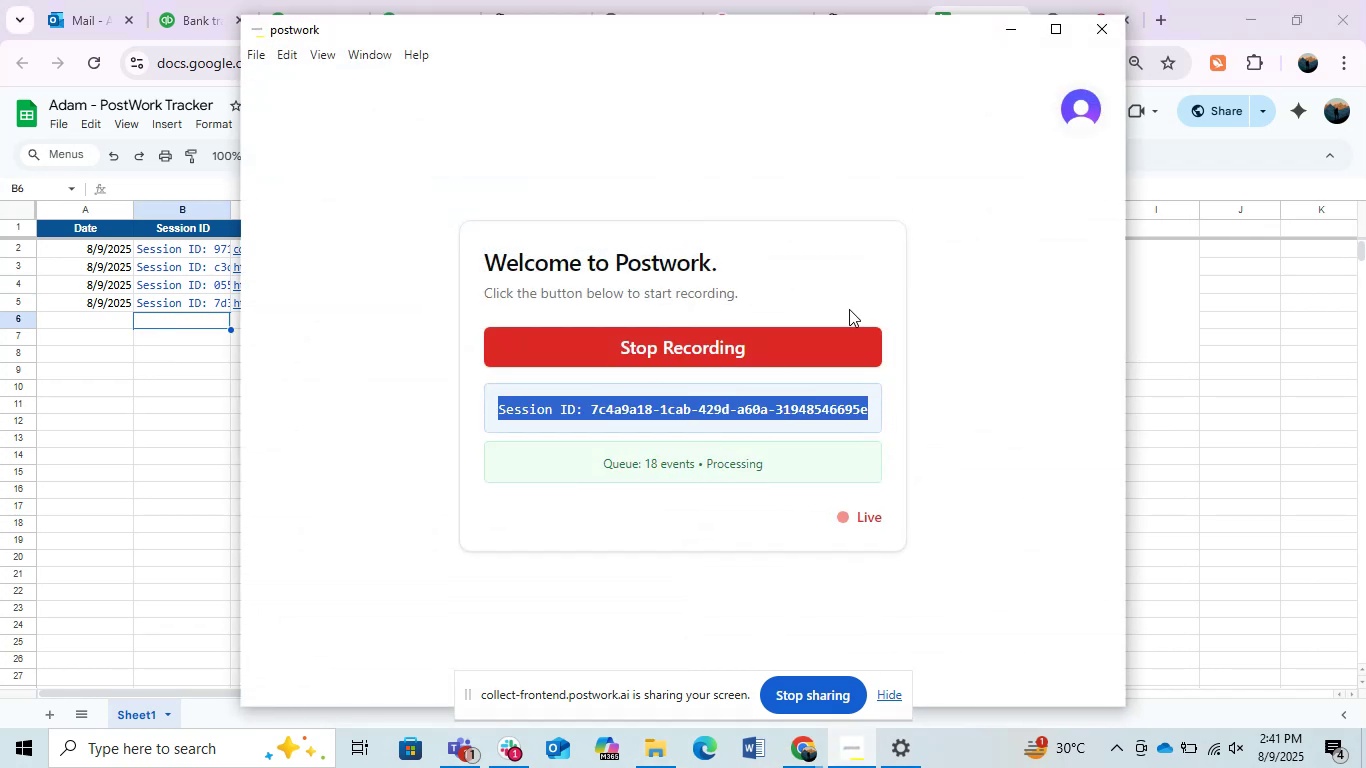 
key(Control+C)
 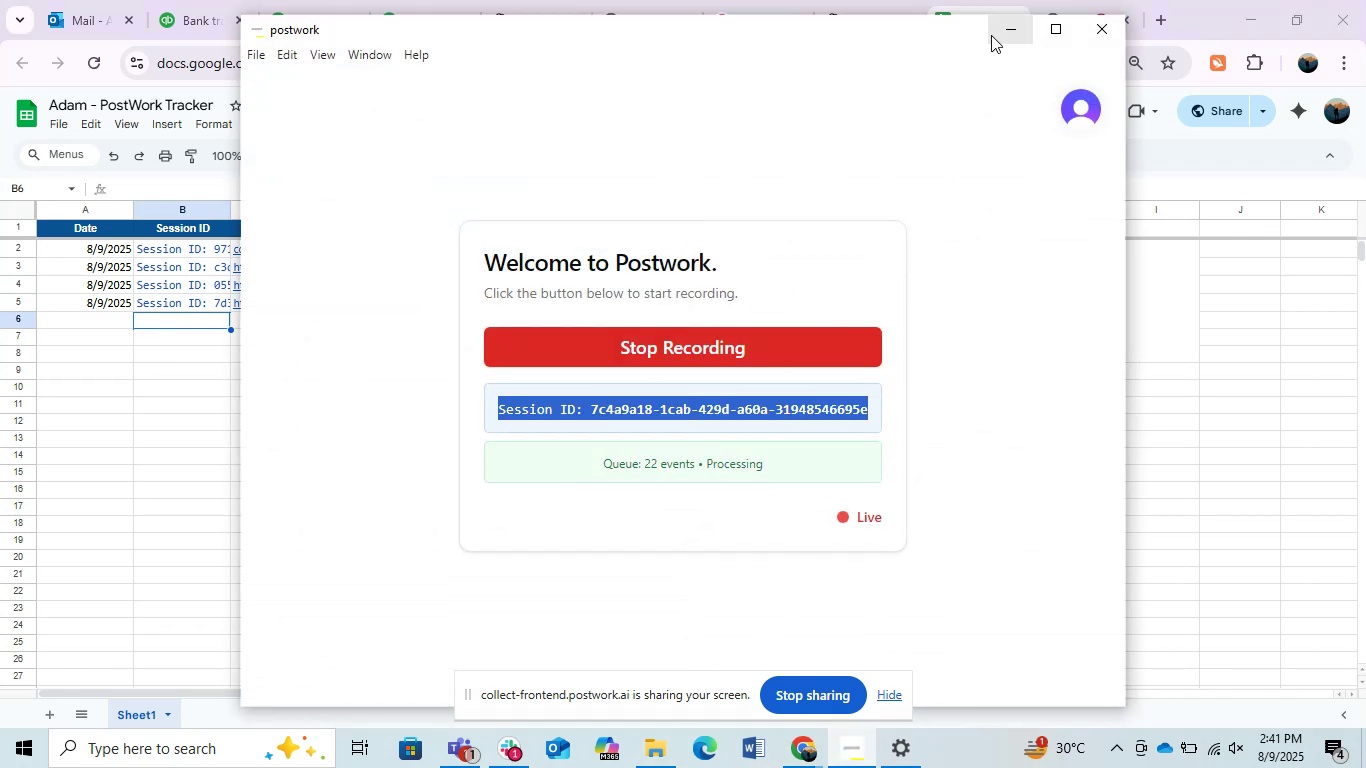 
left_click([1001, 29])
 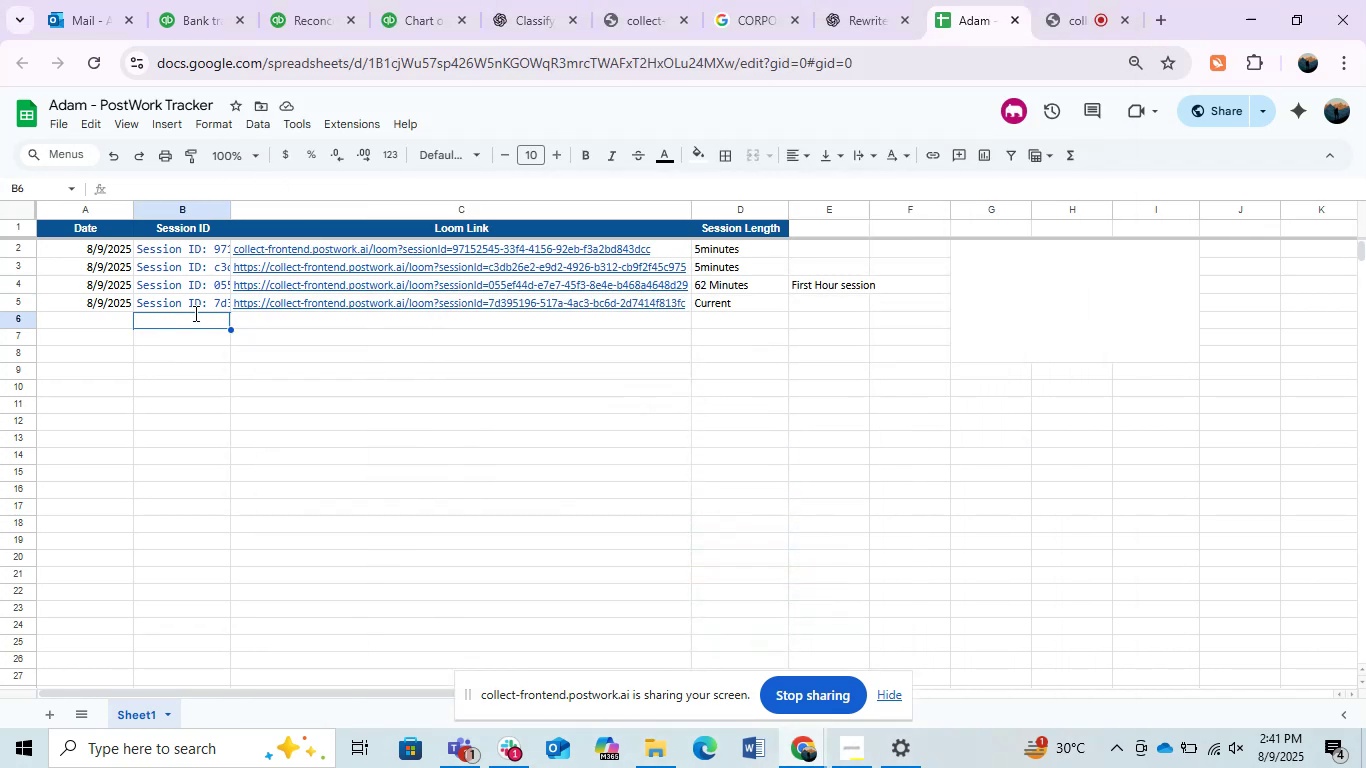 
left_click([189, 319])
 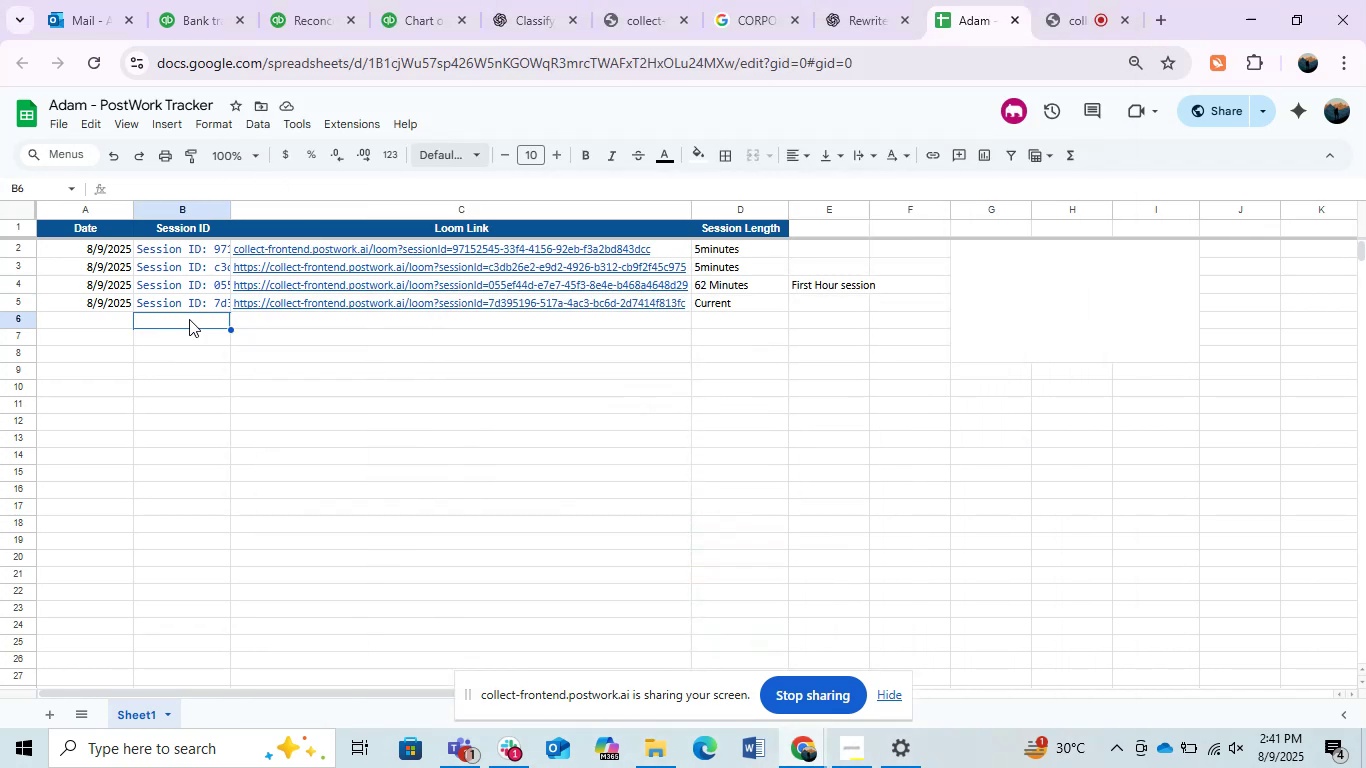 
key(Control+V)
 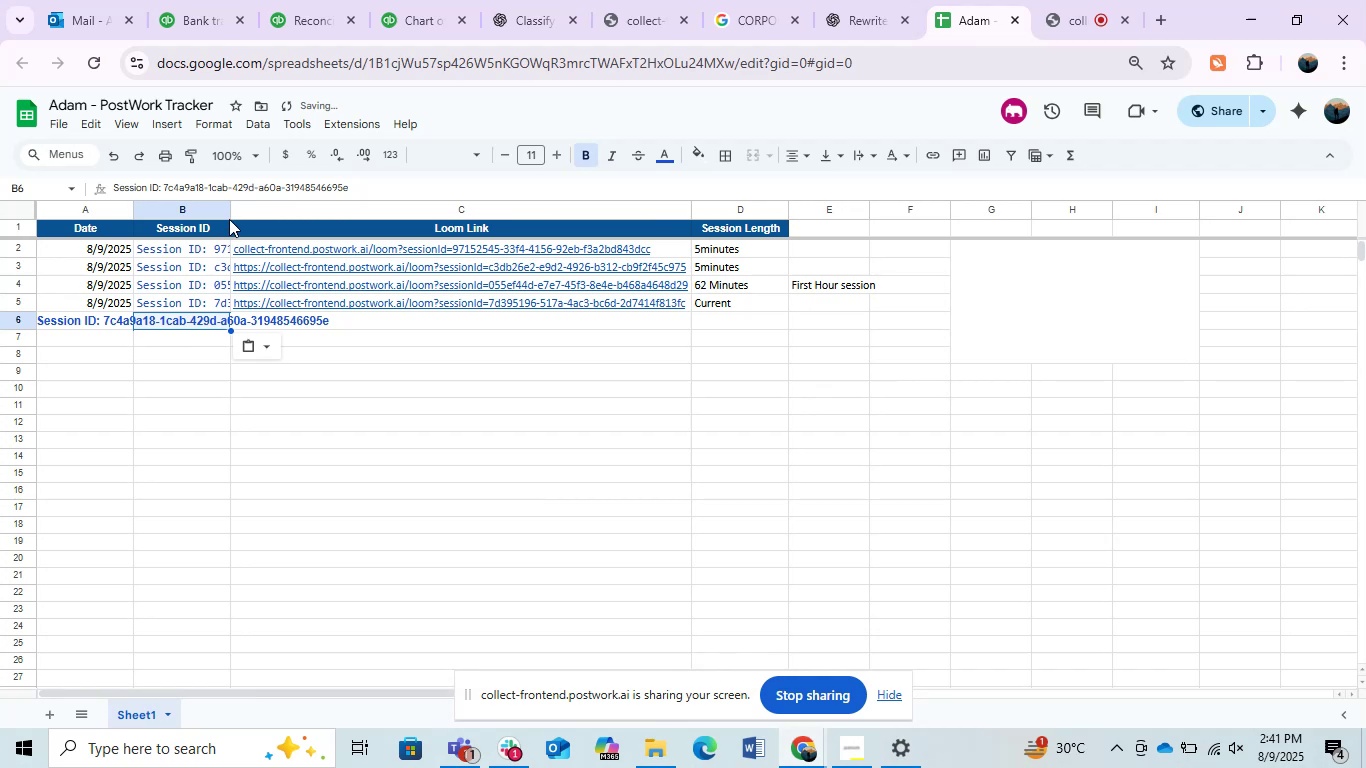 
double_click([229, 209])
 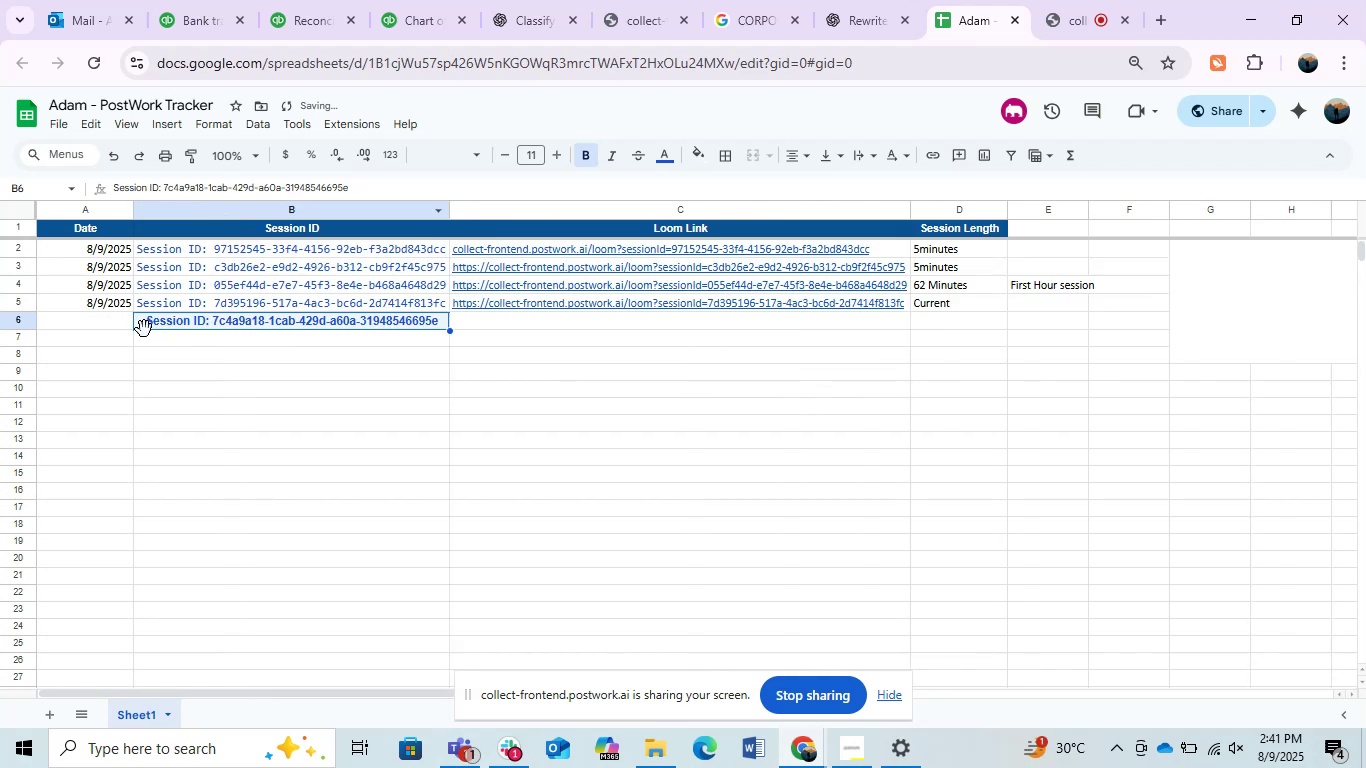 
left_click([103, 306])
 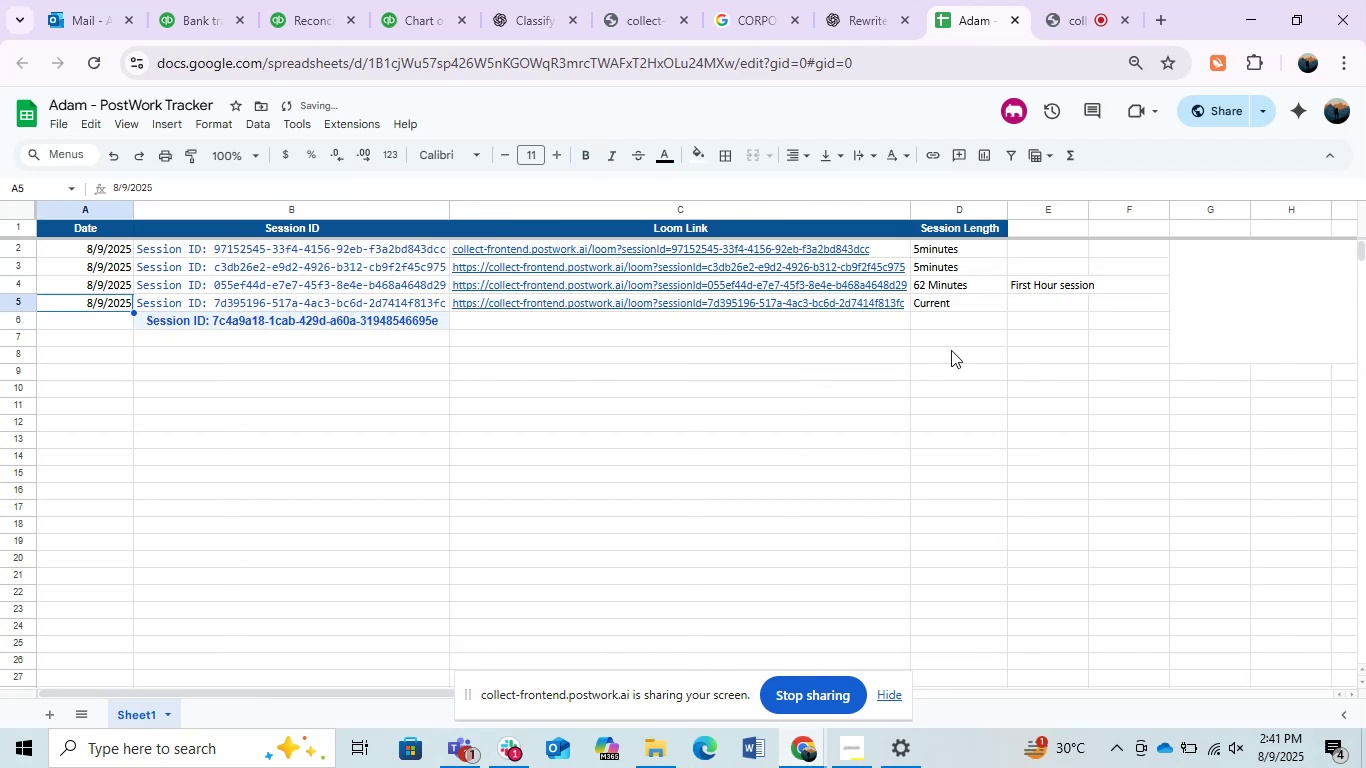 
left_click([949, 320])
 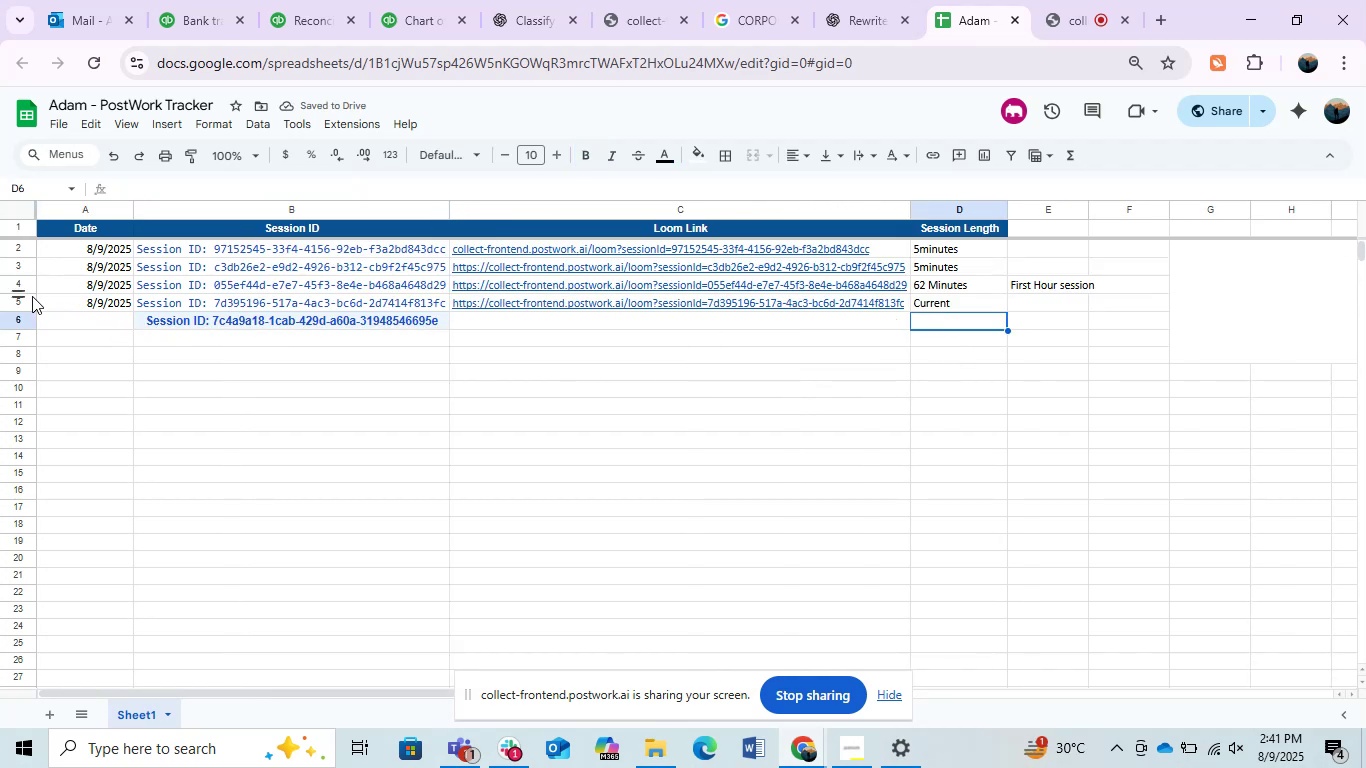 
left_click([27, 297])
 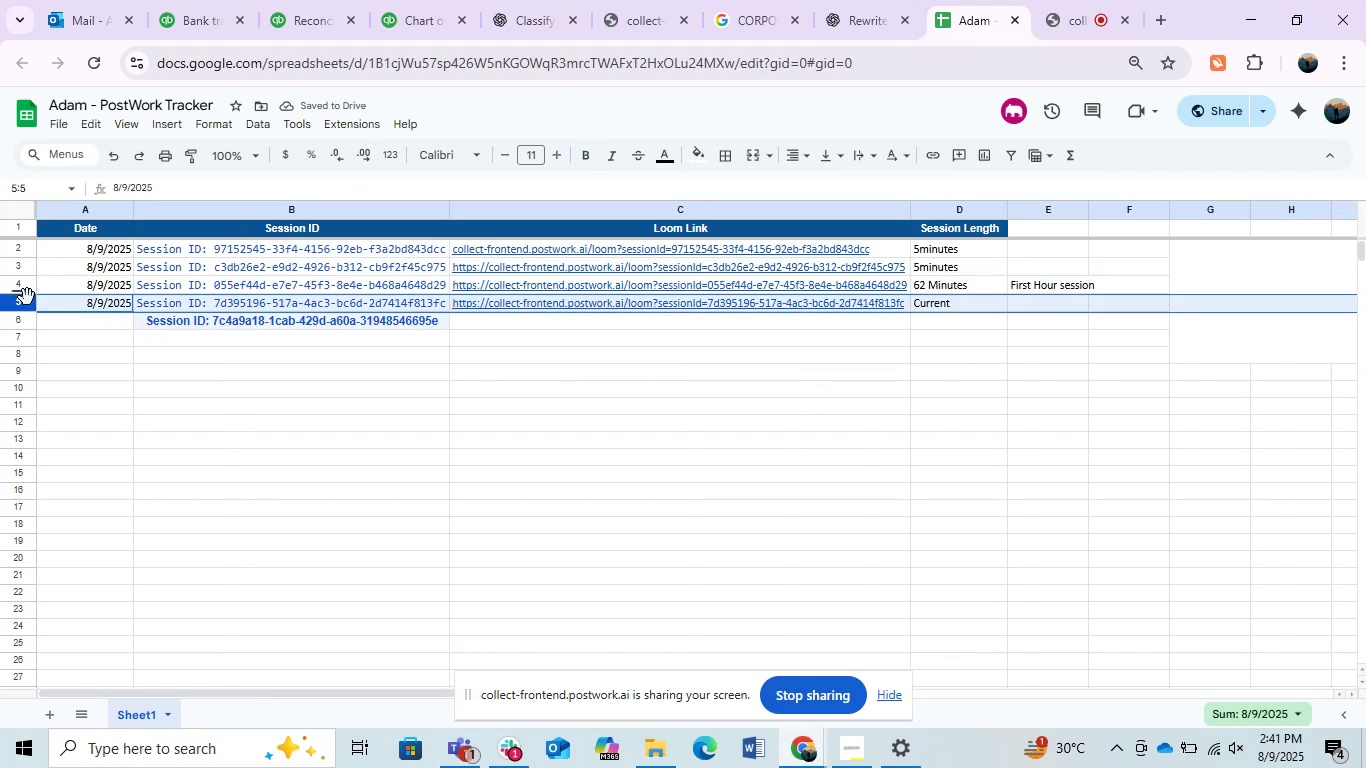 
key(Control+NumpadSubtract)
 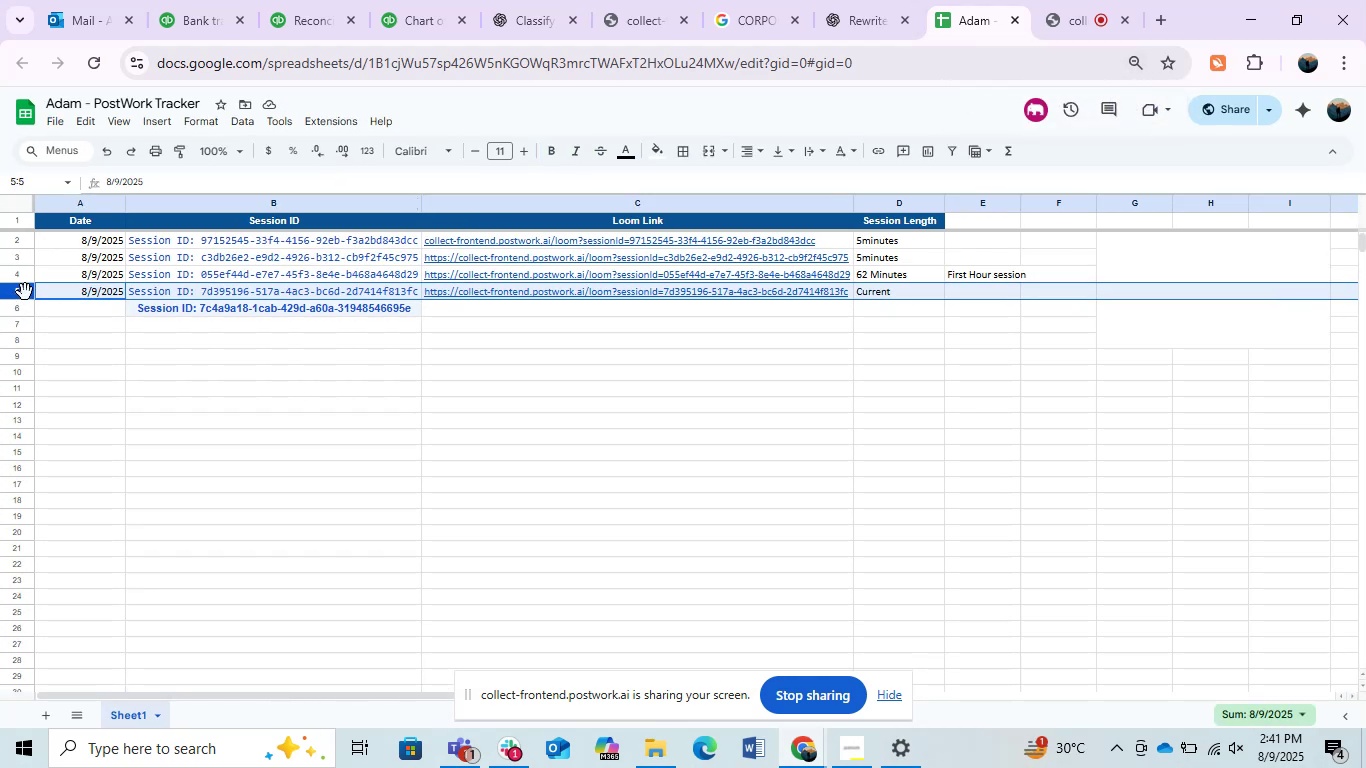 
hold_key(key=ControlLeft, duration=0.39)
scroll: coordinate [21, 292], scroll_direction: up, amount: 1.0
 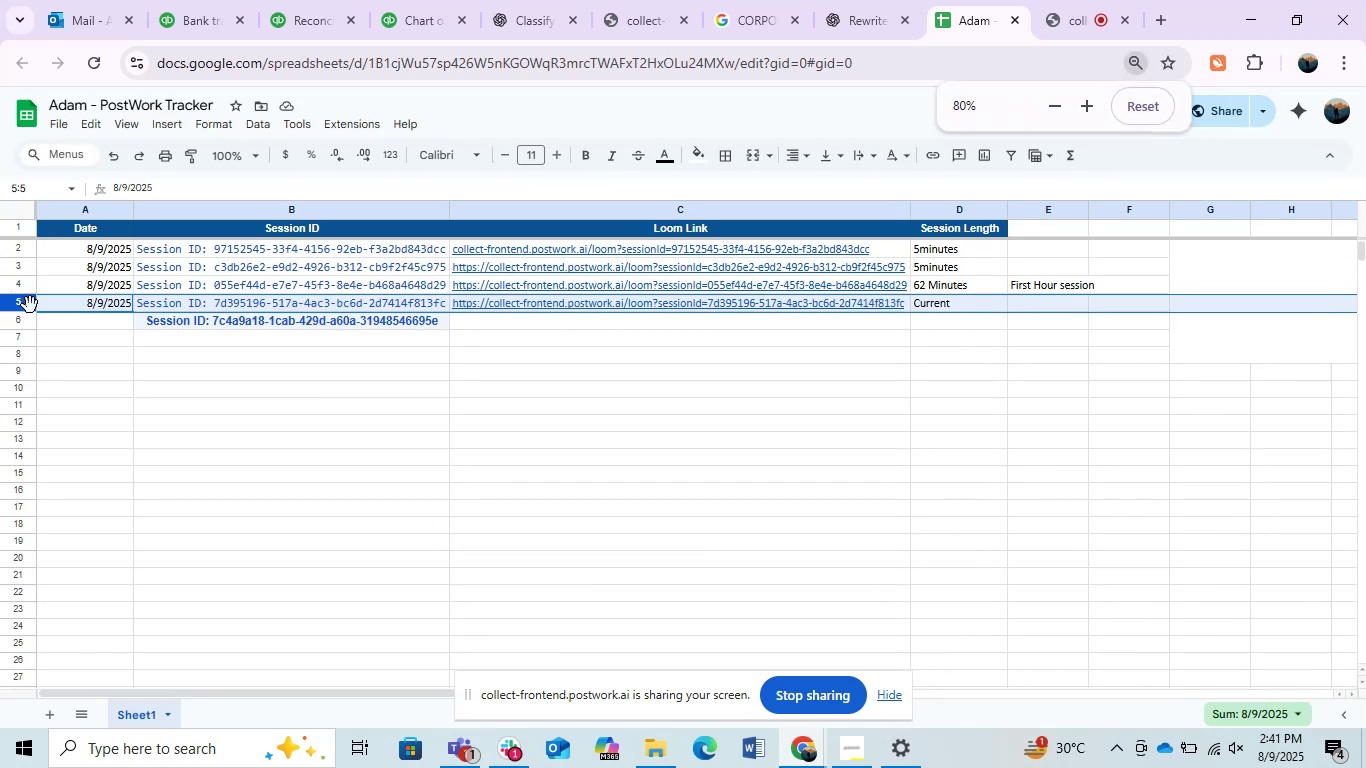 
key(Delete)
 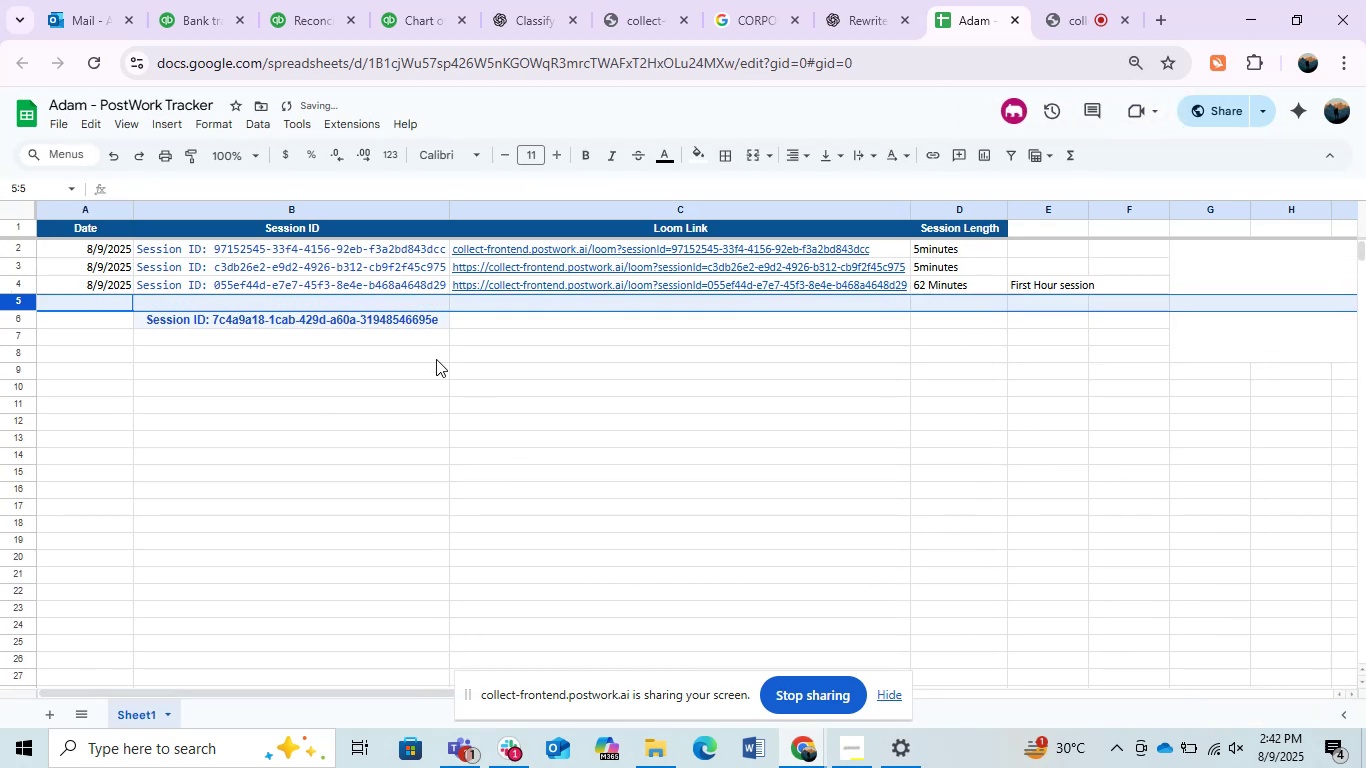 
left_click([349, 319])
 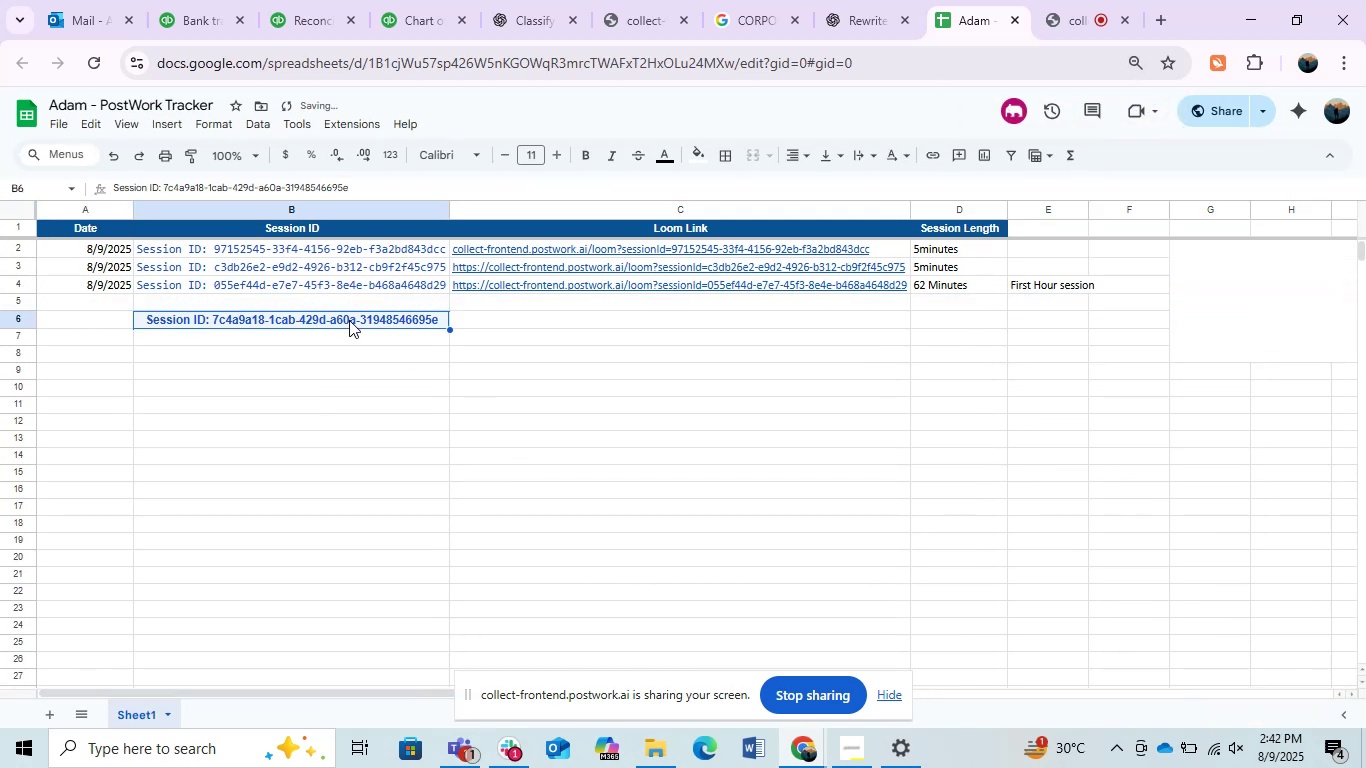 
key(Control+X)
 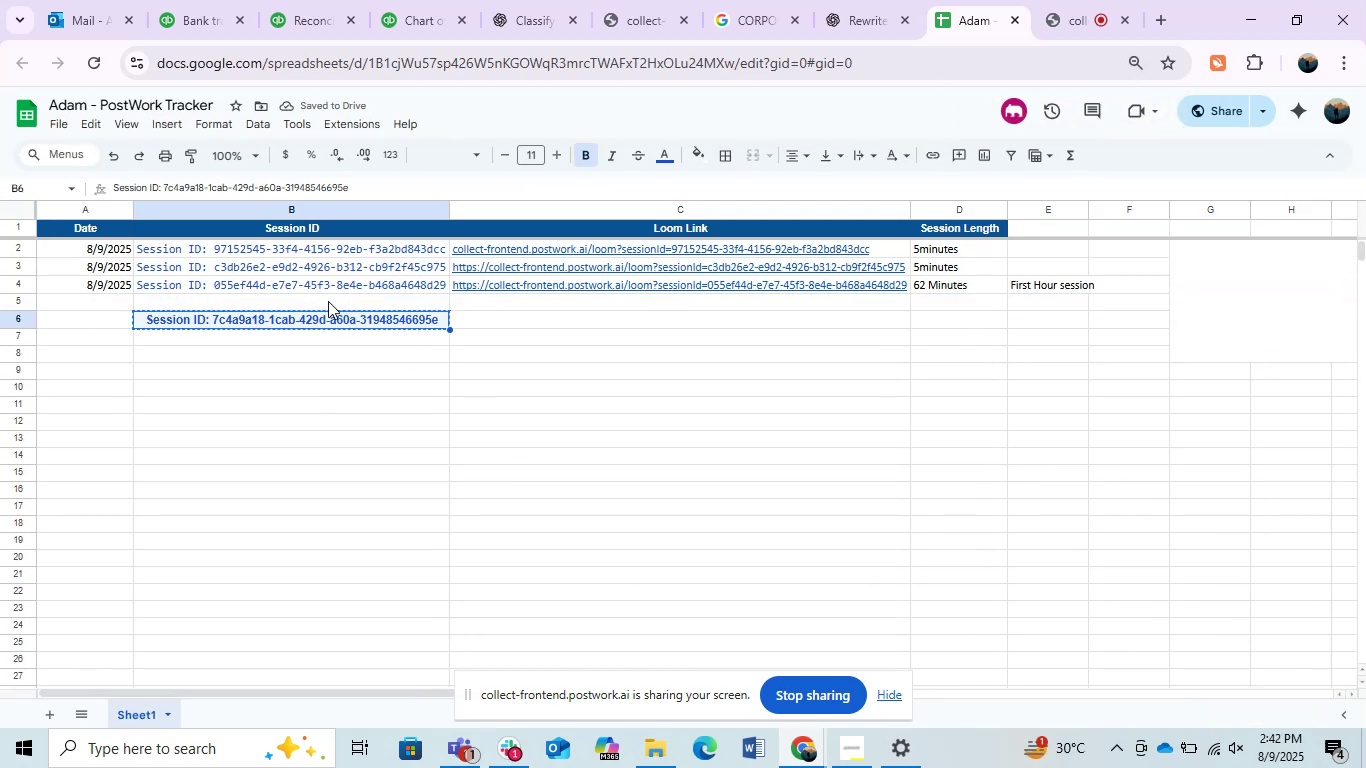 
left_click([326, 299])
 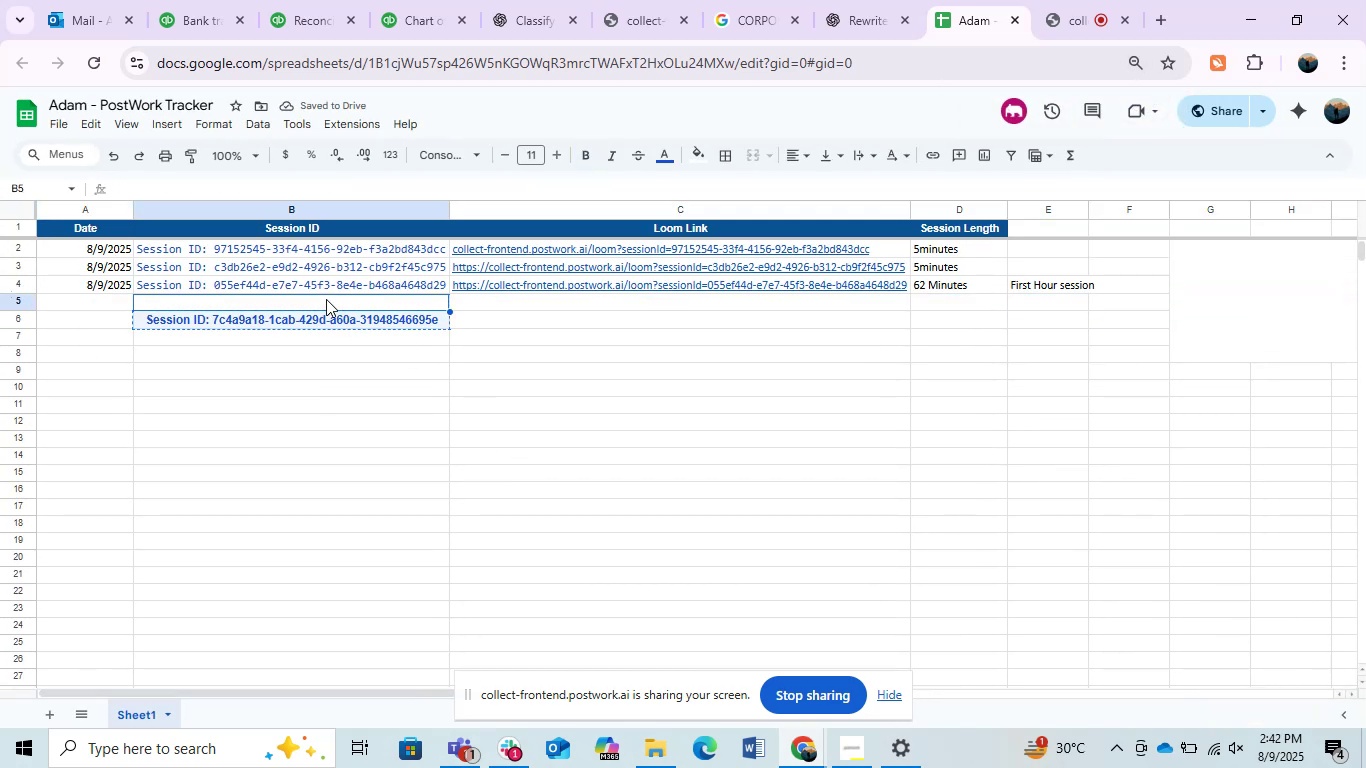 
key(Control+V)
 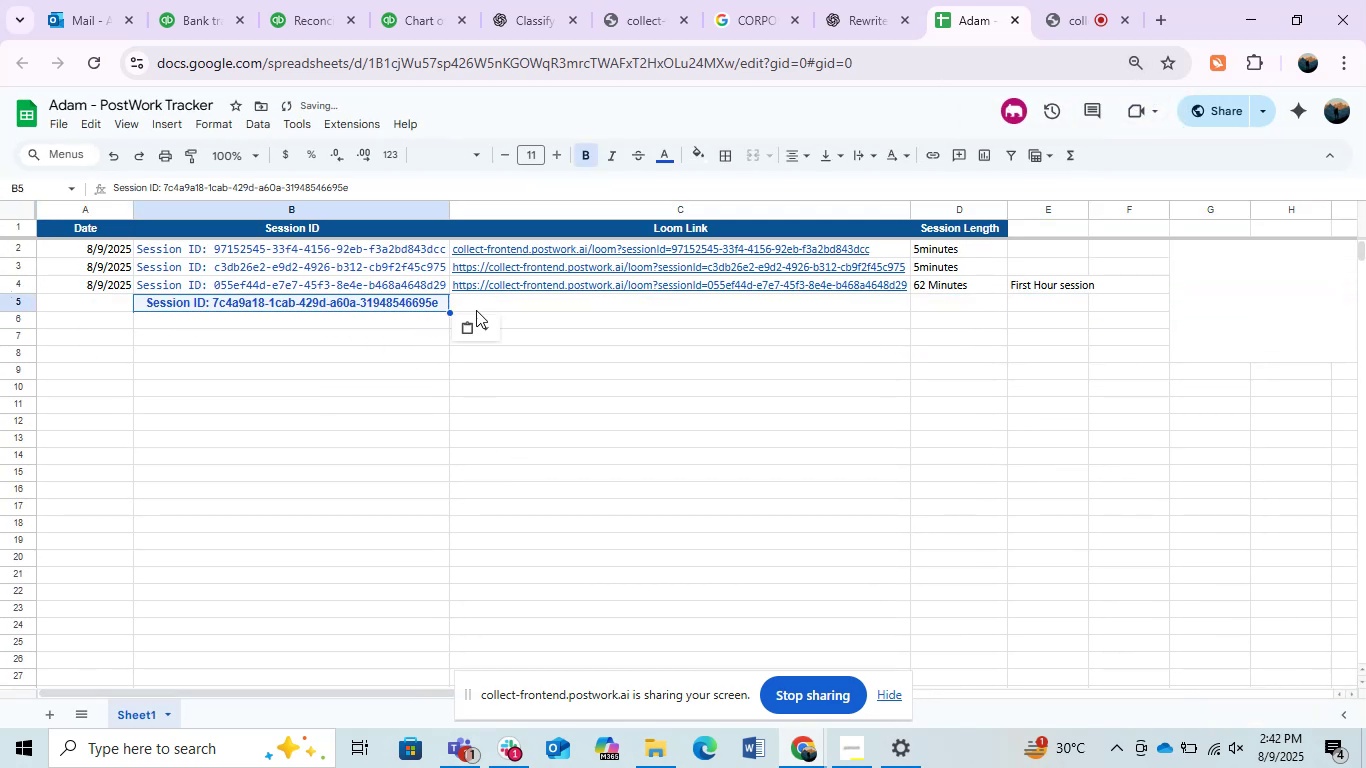 
left_click([517, 300])
 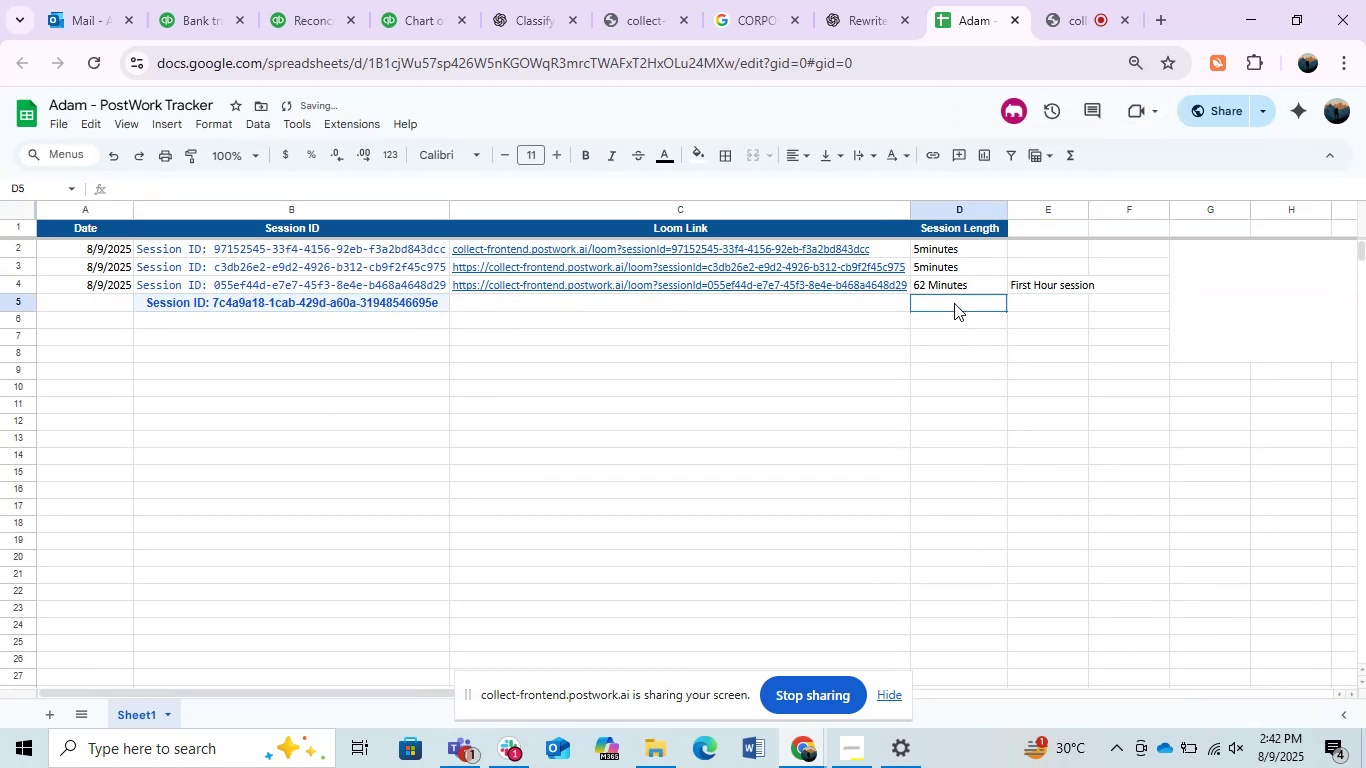 
double_click([1030, 306])
 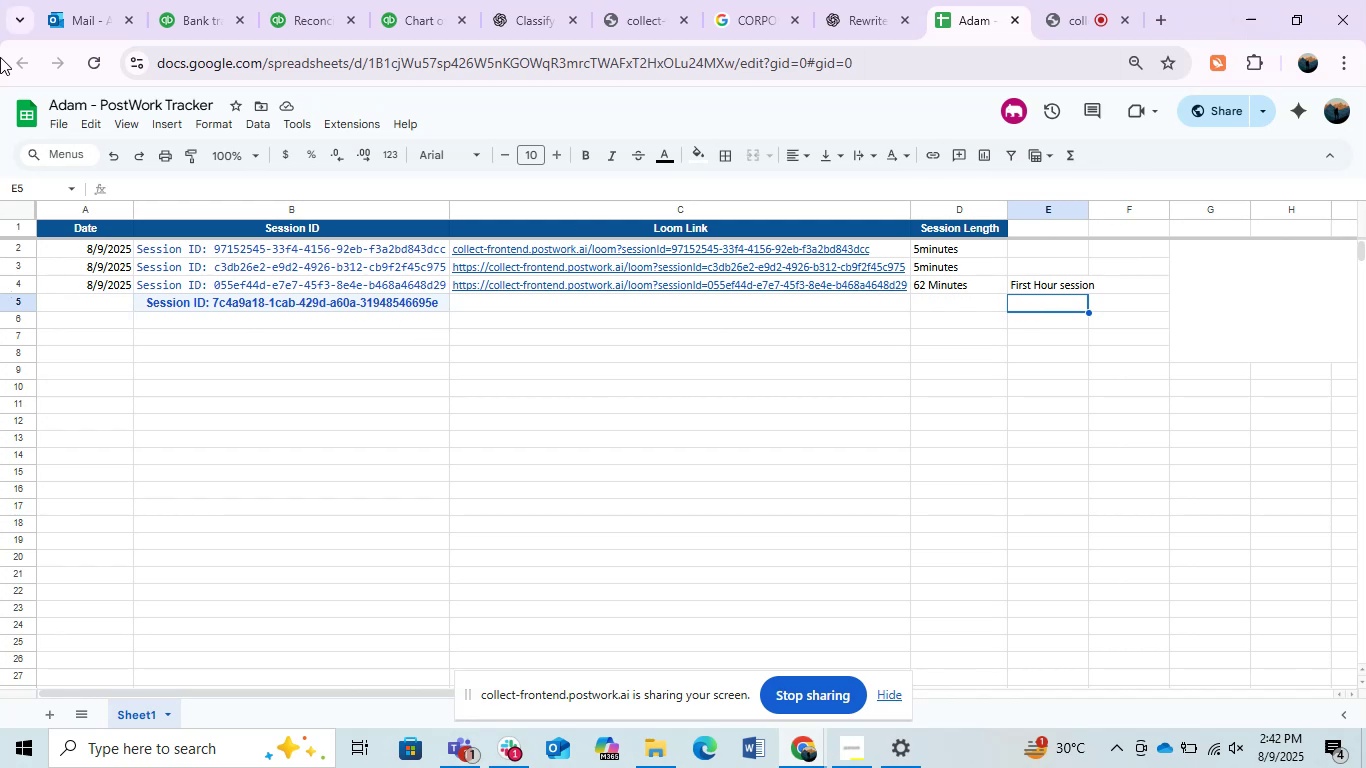 
wait(7.5)
 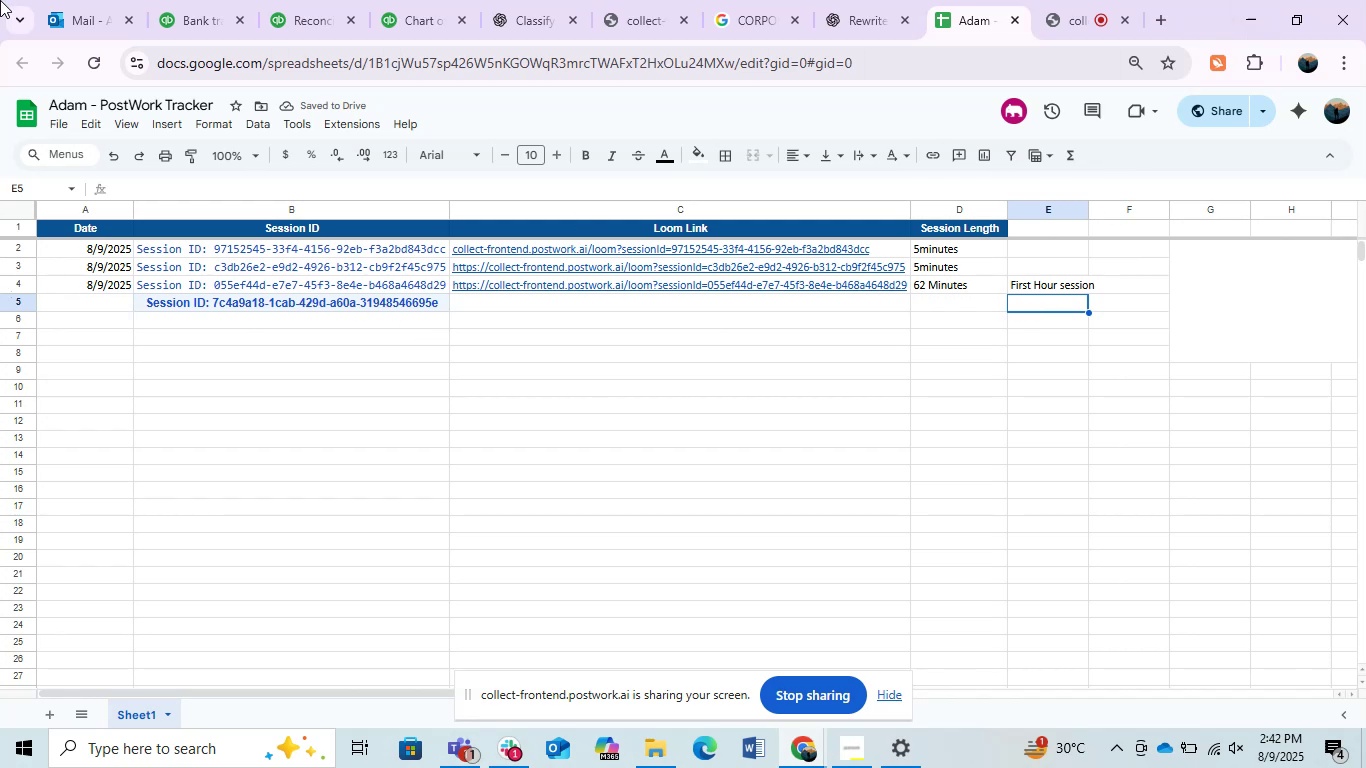 
left_click_drag(start_coordinate=[111, 266], to_coordinate=[121, 305])
 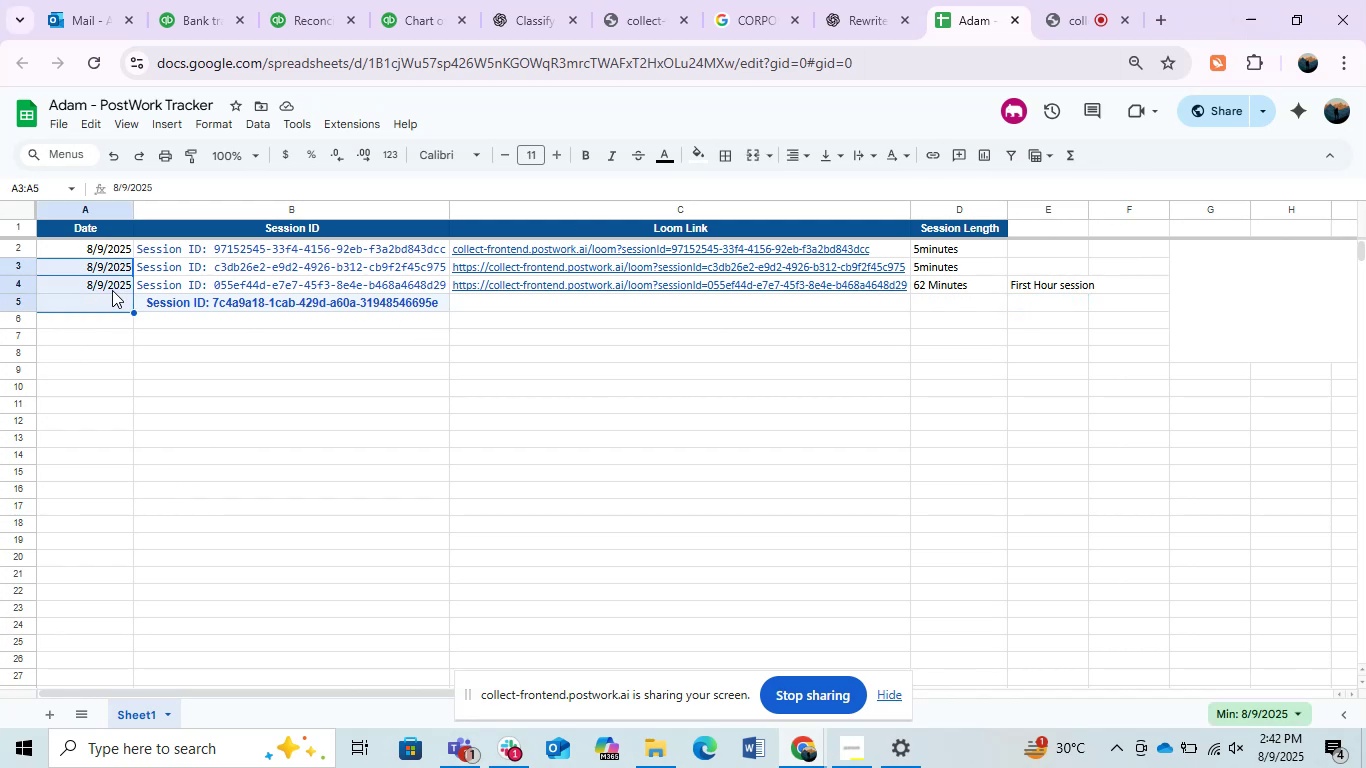 
key(Control+D)
 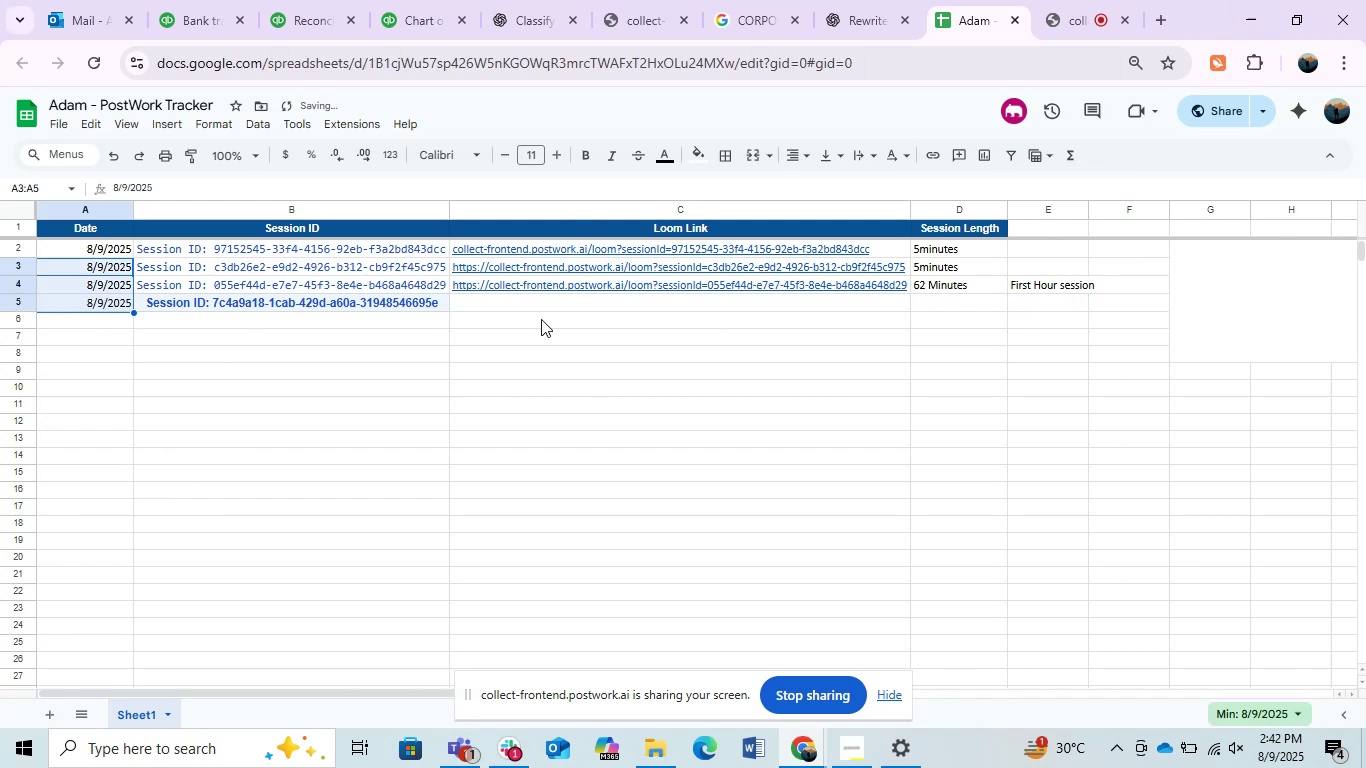 
left_click([548, 311])
 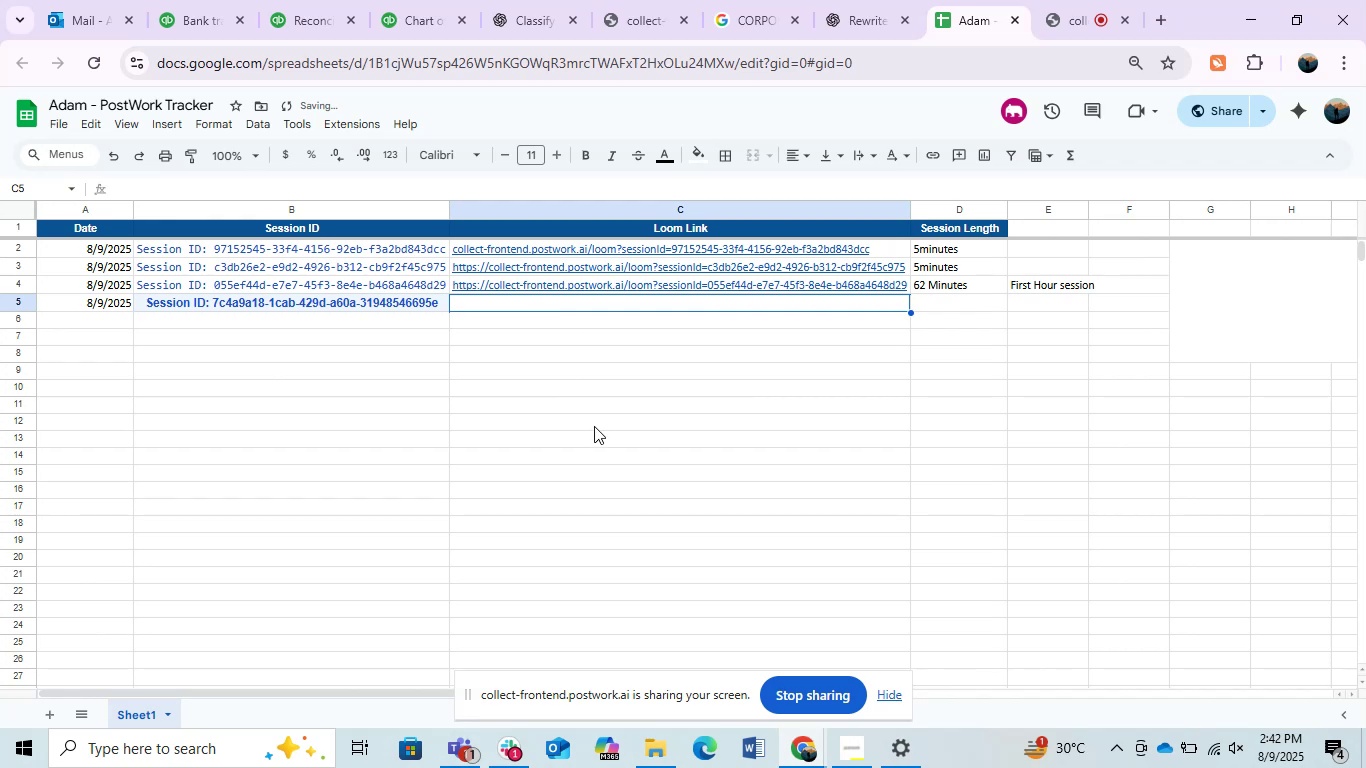 
left_click([569, 427])
 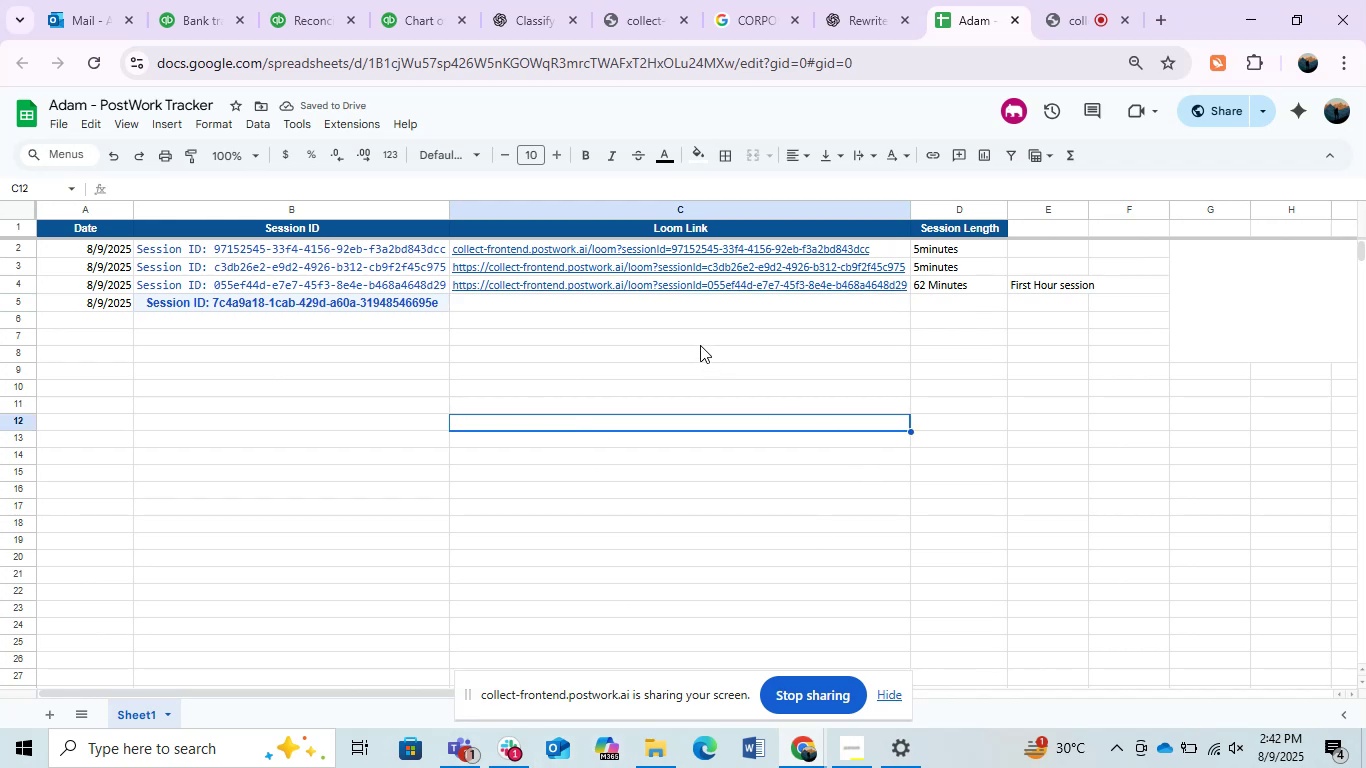 
left_click([629, 341])
 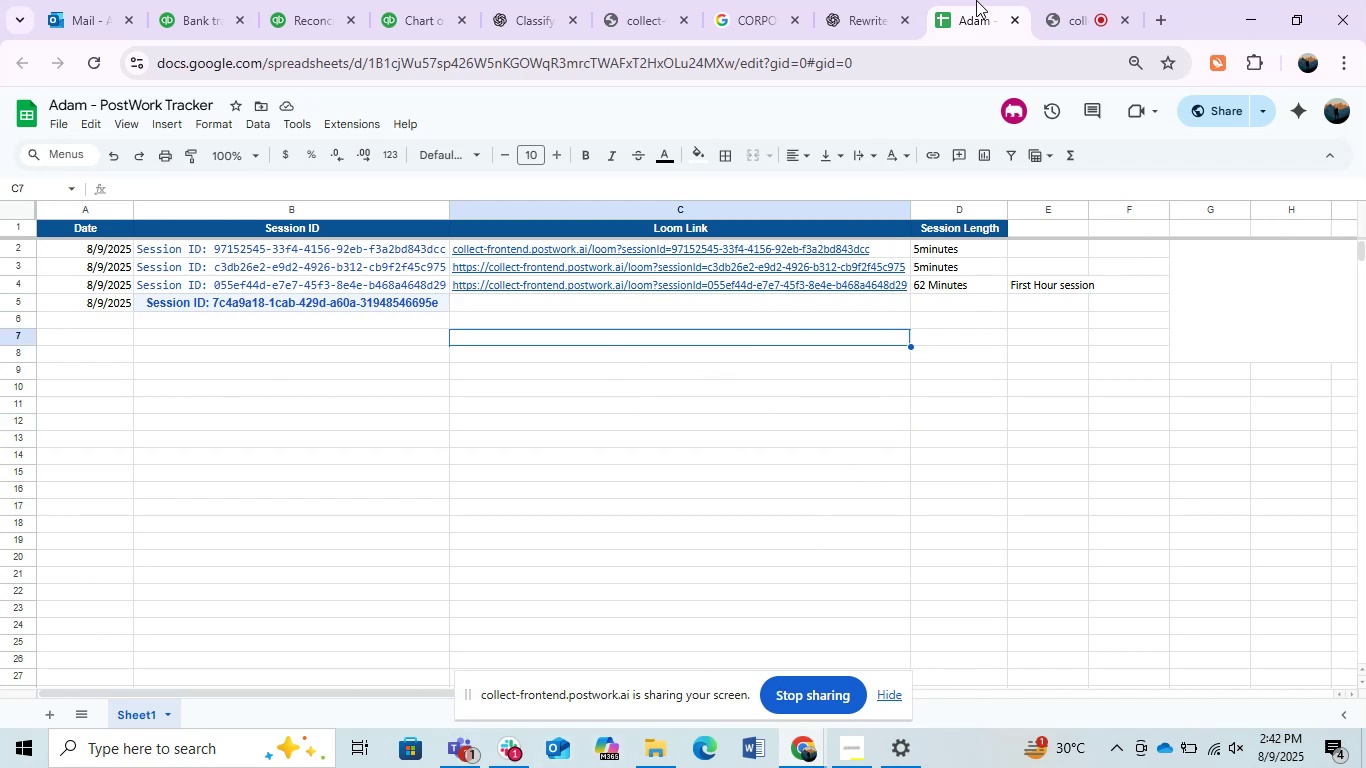 
mouse_move([1000, 44])
 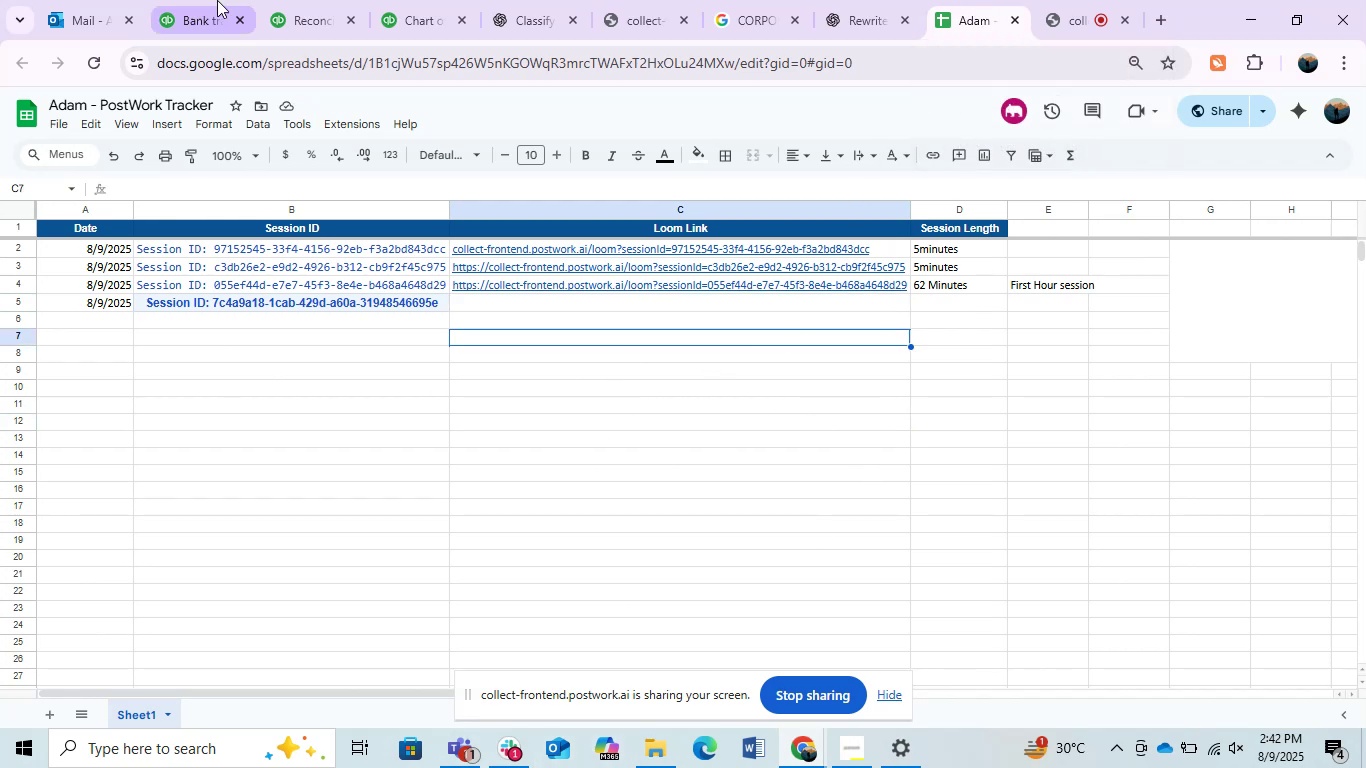 
left_click([220, 0])
 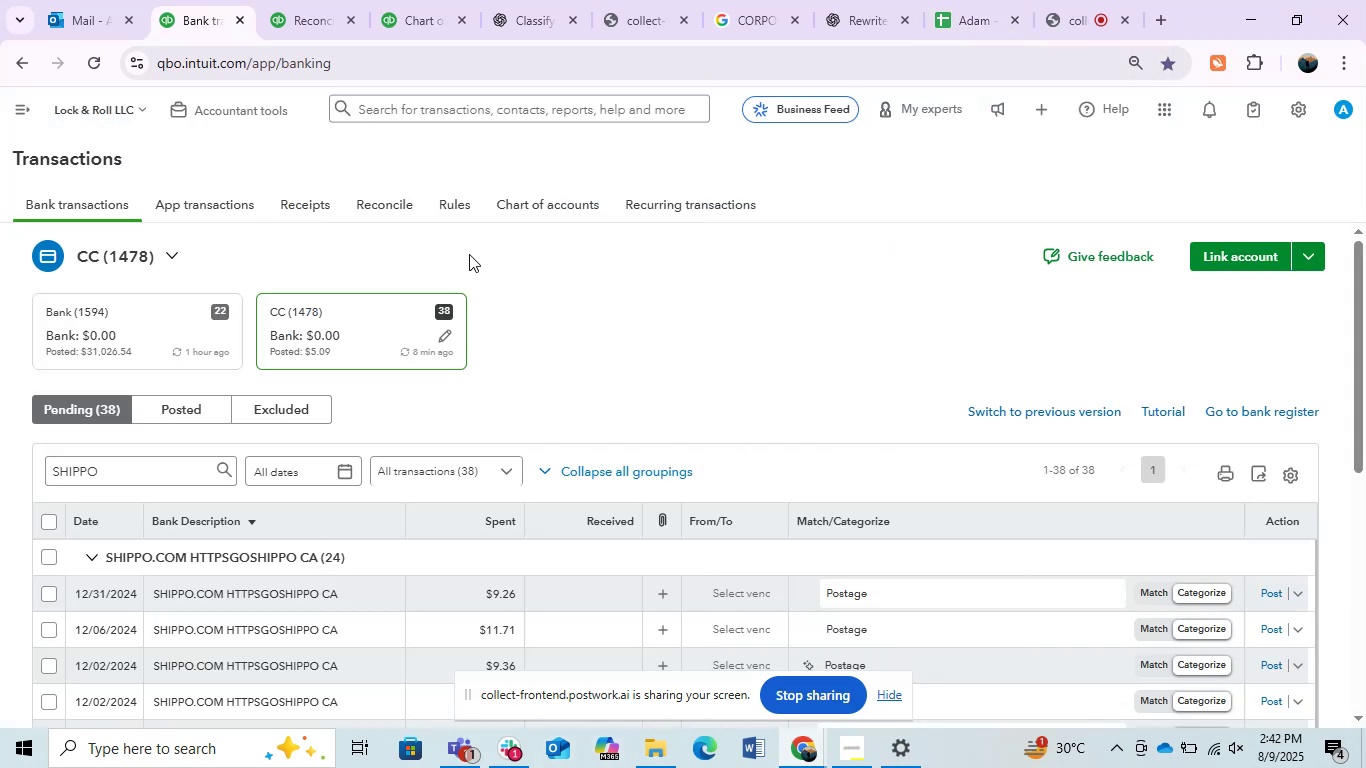 
left_click([767, 273])
 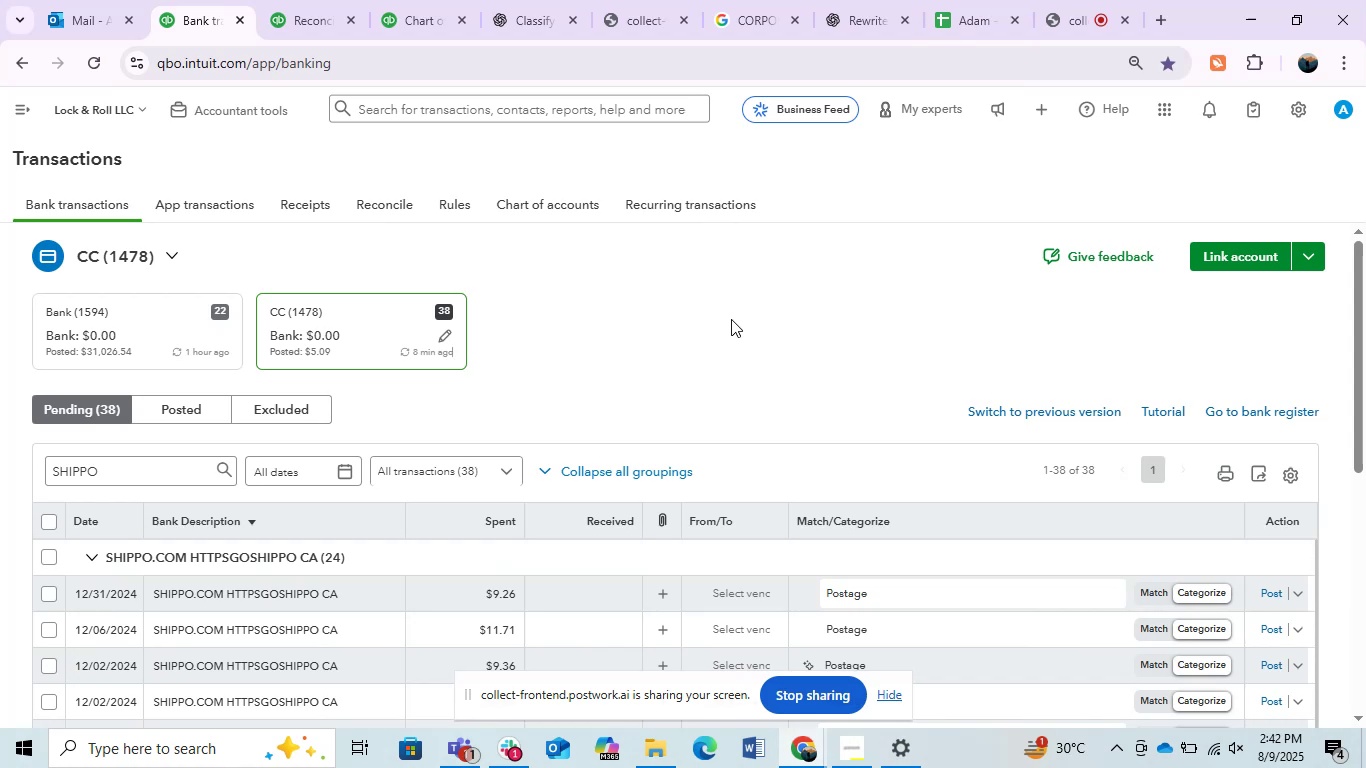 
scroll: coordinate [672, 339], scroll_direction: down, amount: 1.0
 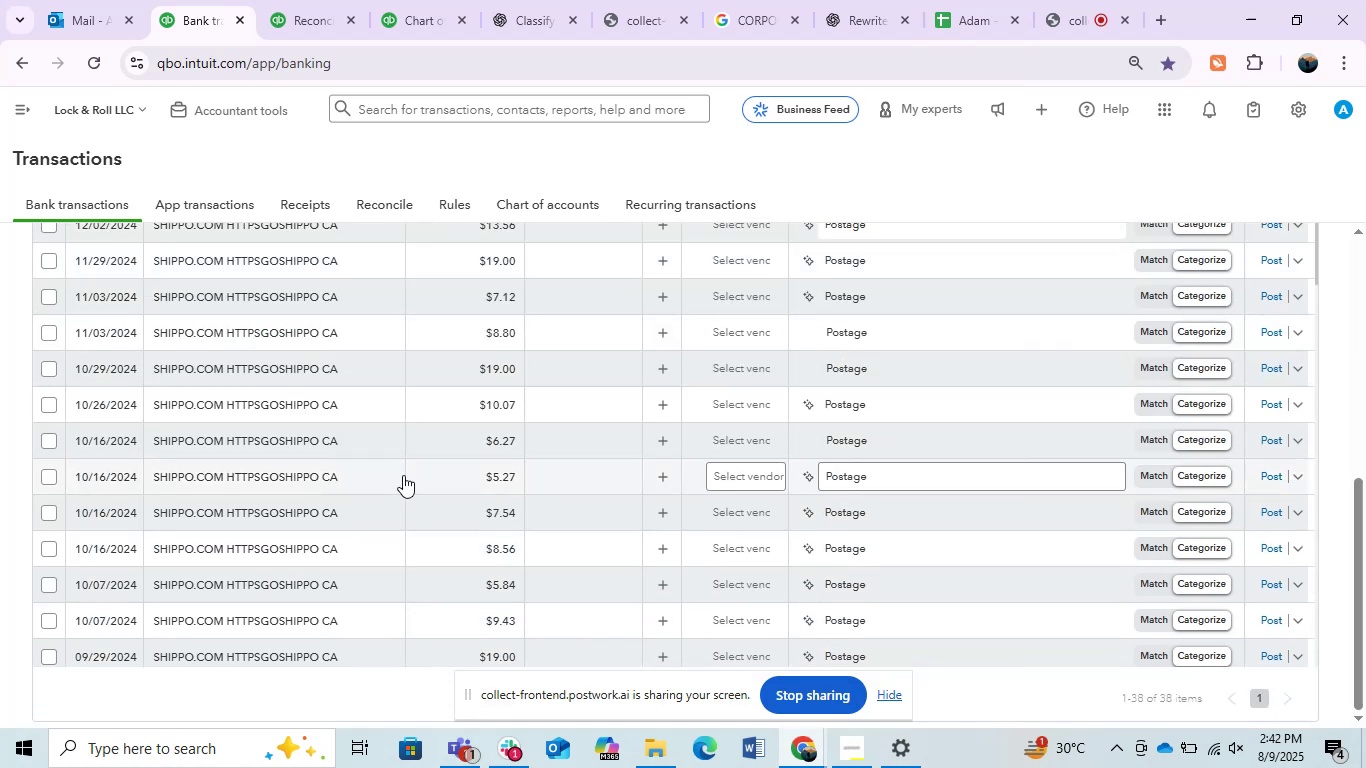 
scroll: coordinate [403, 474], scroll_direction: up, amount: 1.0
 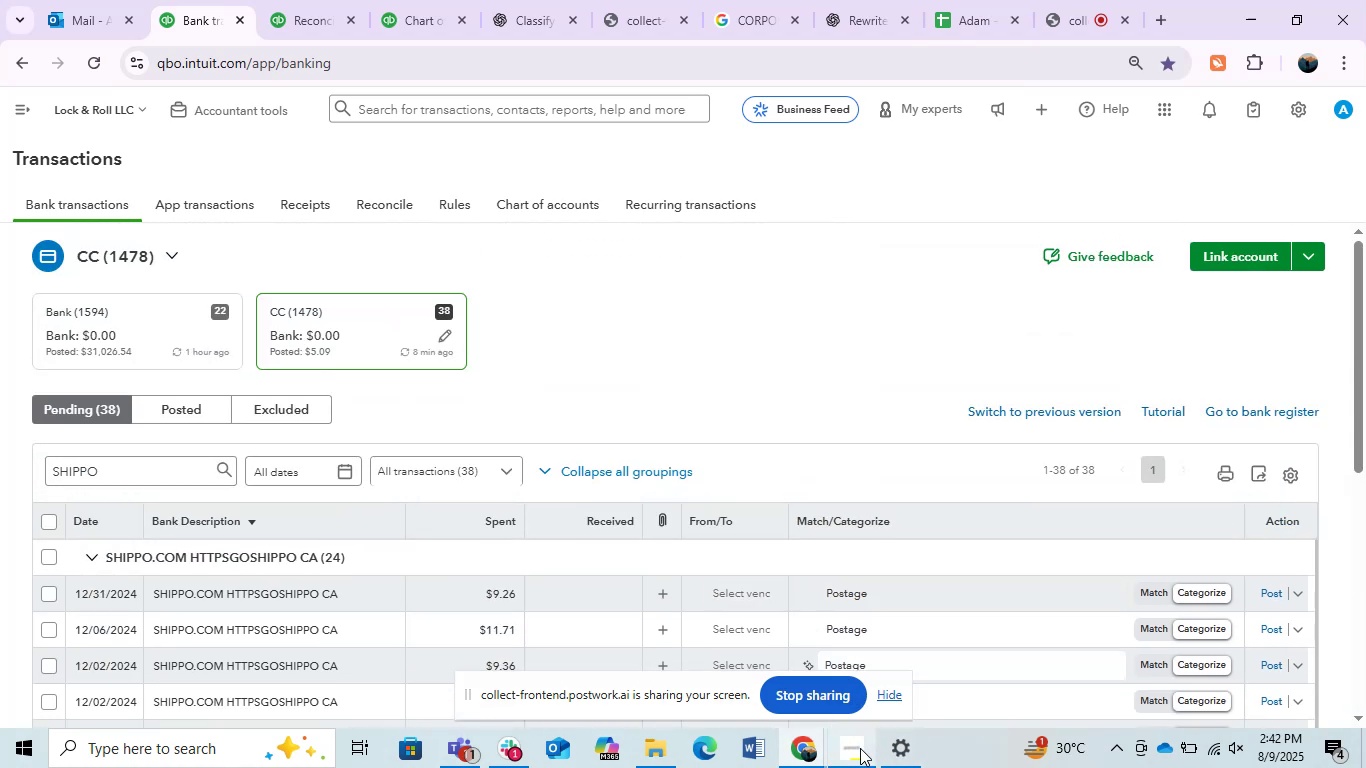 
mouse_move([817, 729])
 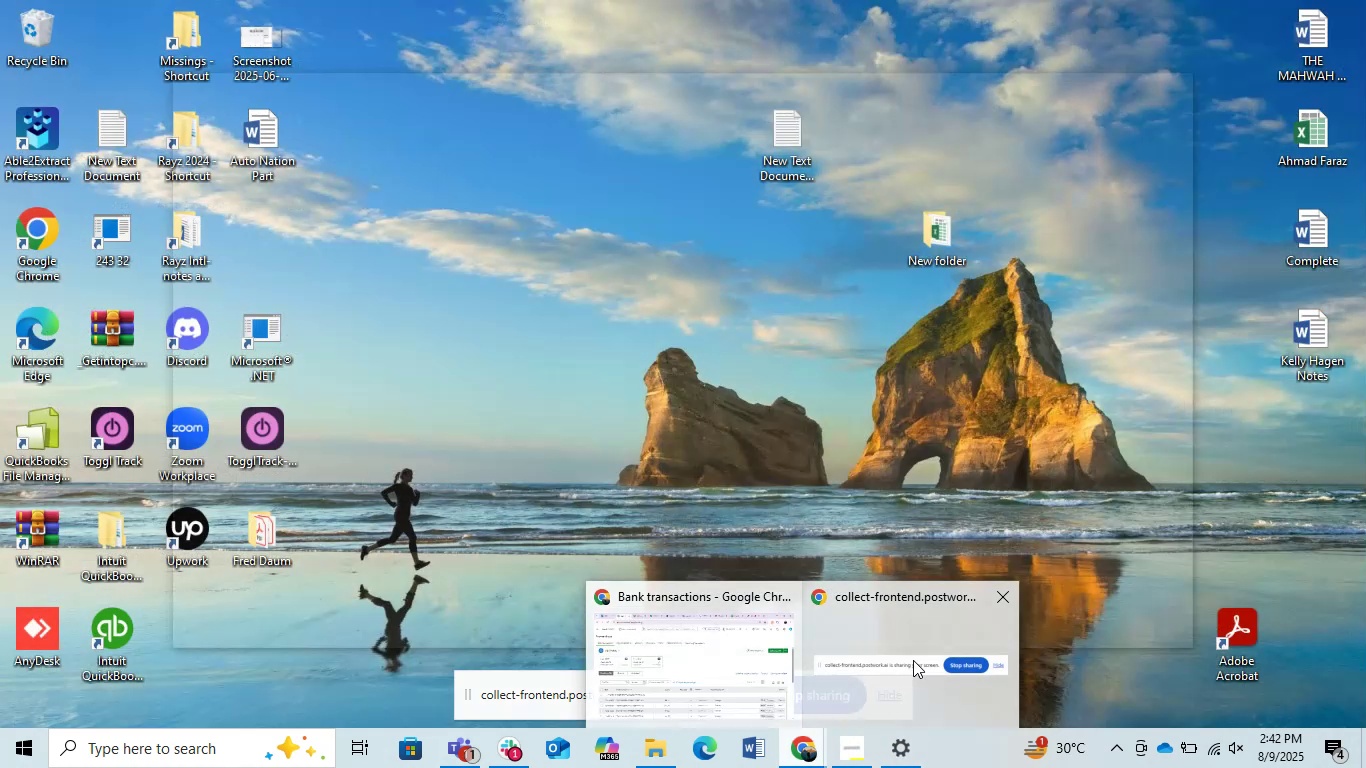 
left_click([913, 660])
 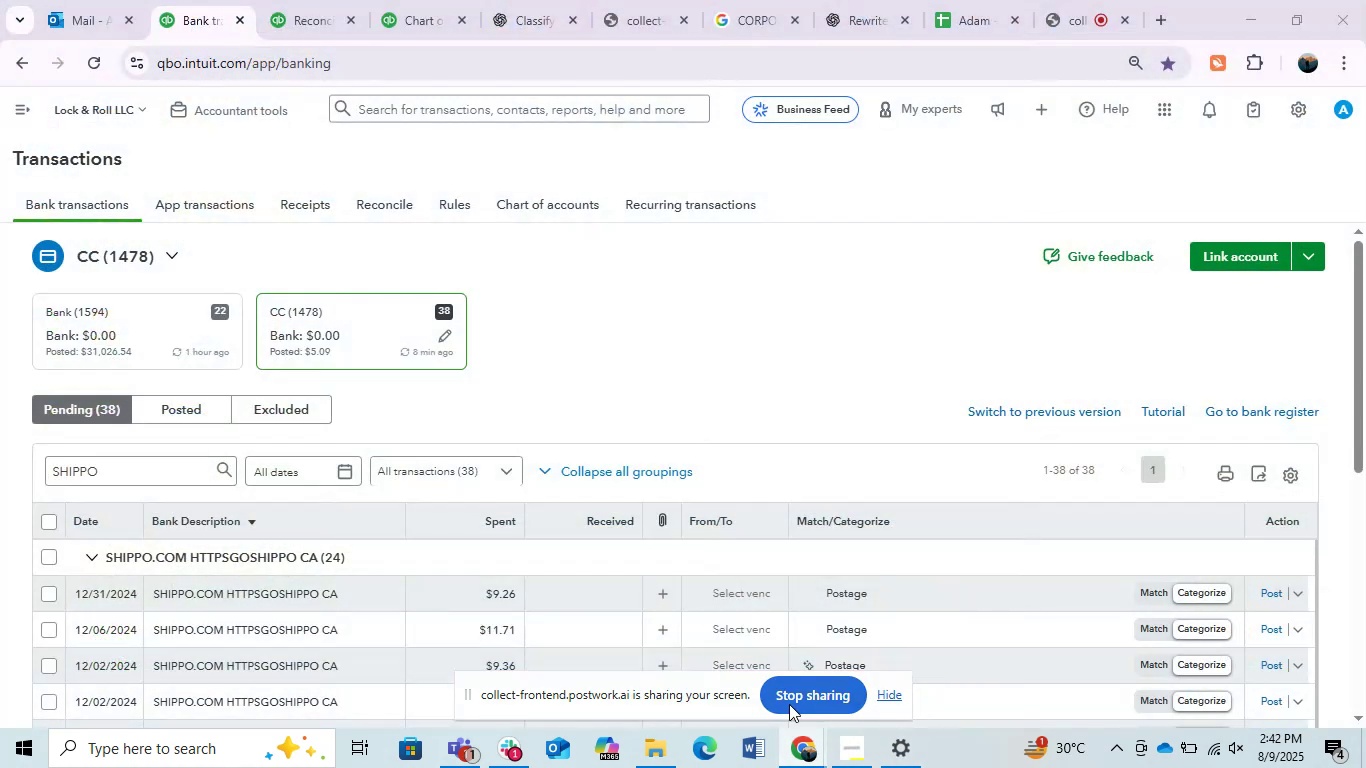 
left_click([798, 747])
 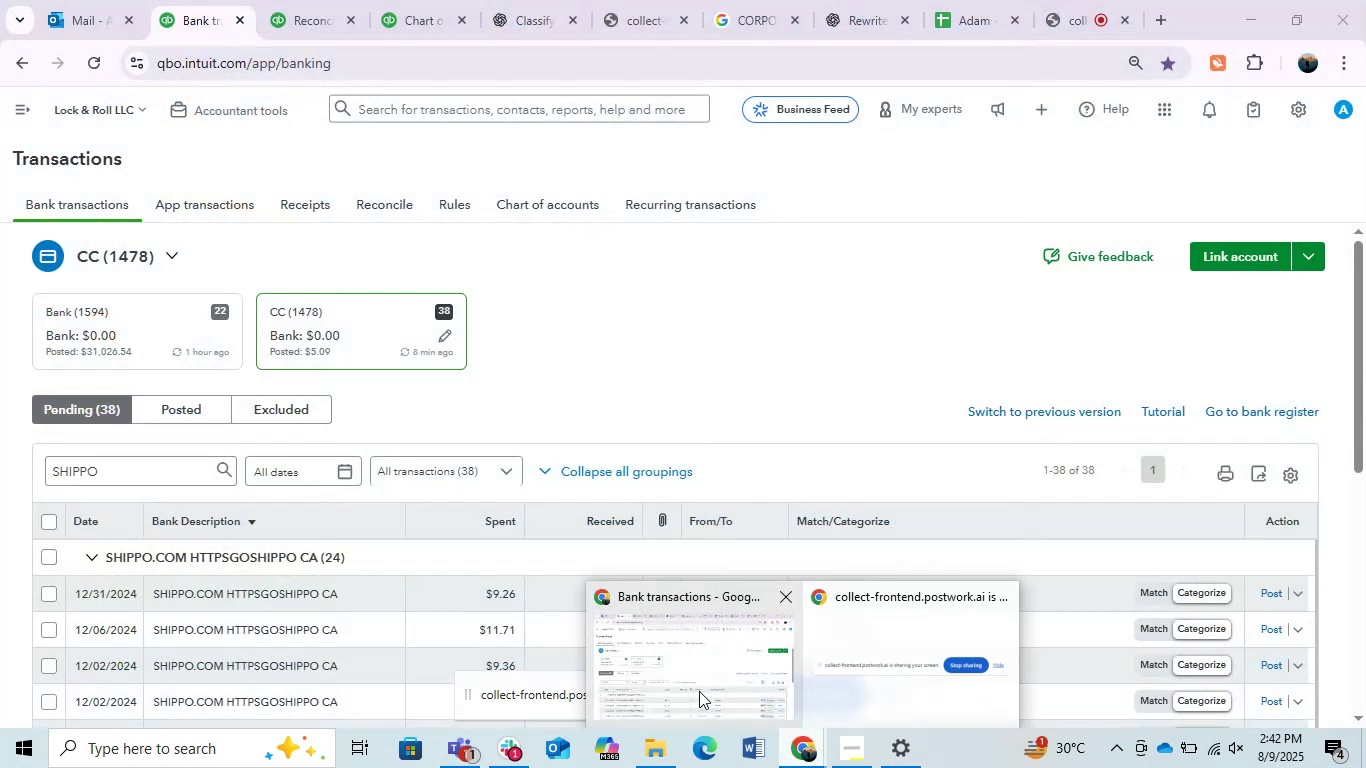 
double_click([699, 691])
 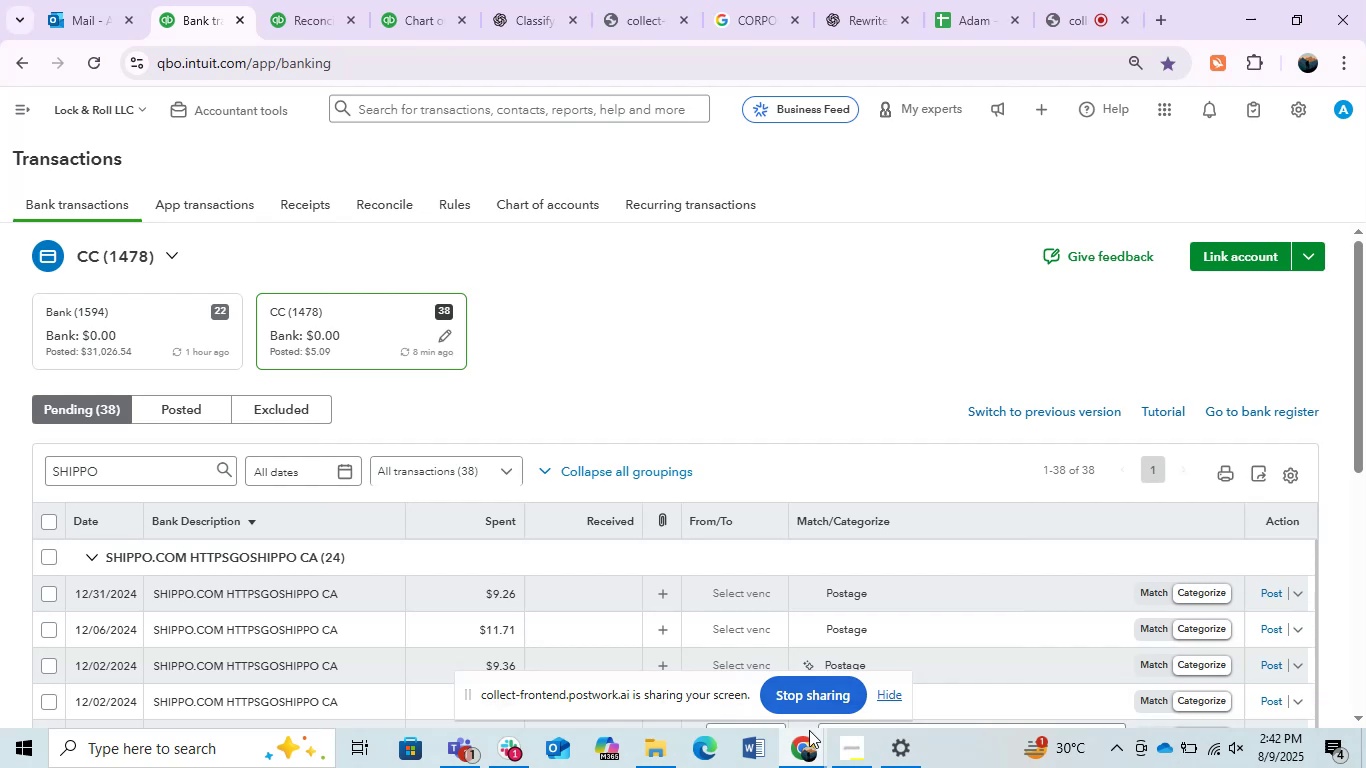 
left_click([808, 741])
 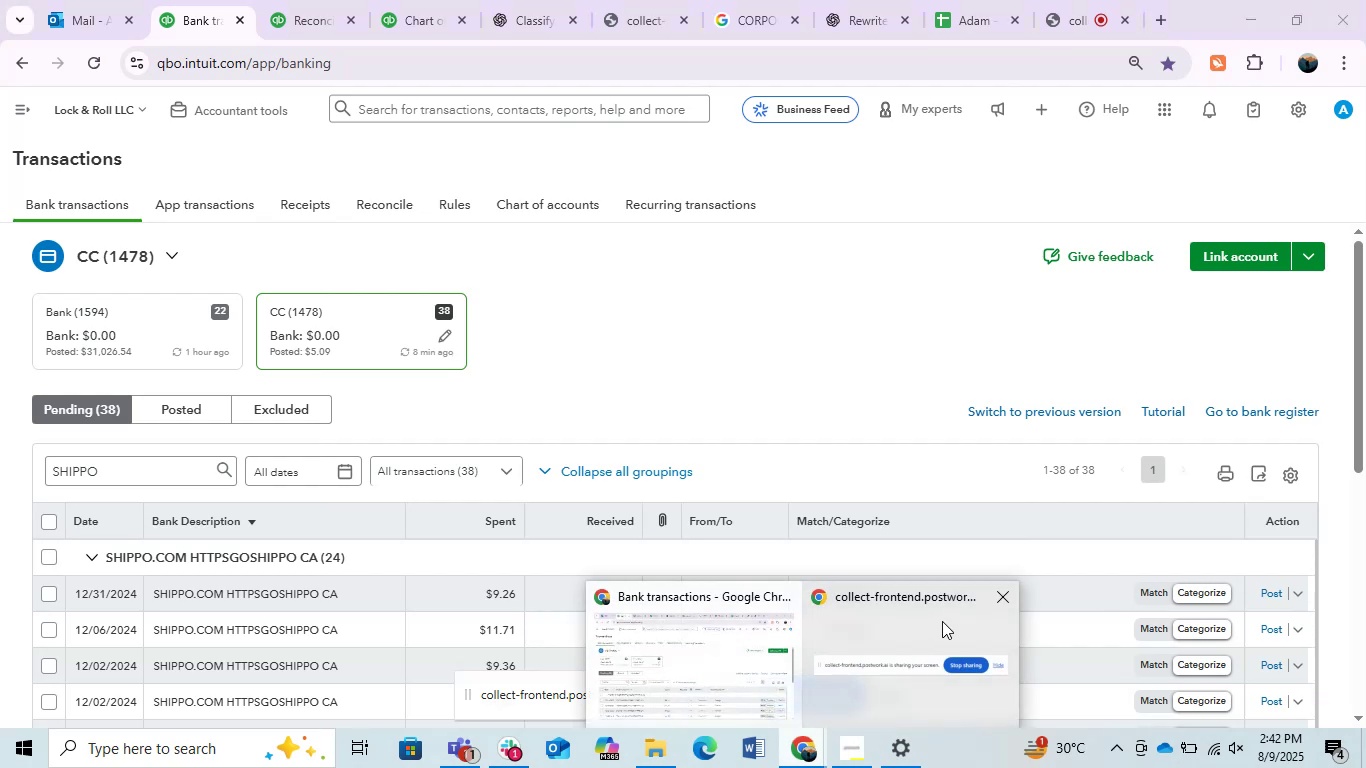 
left_click([942, 621])
 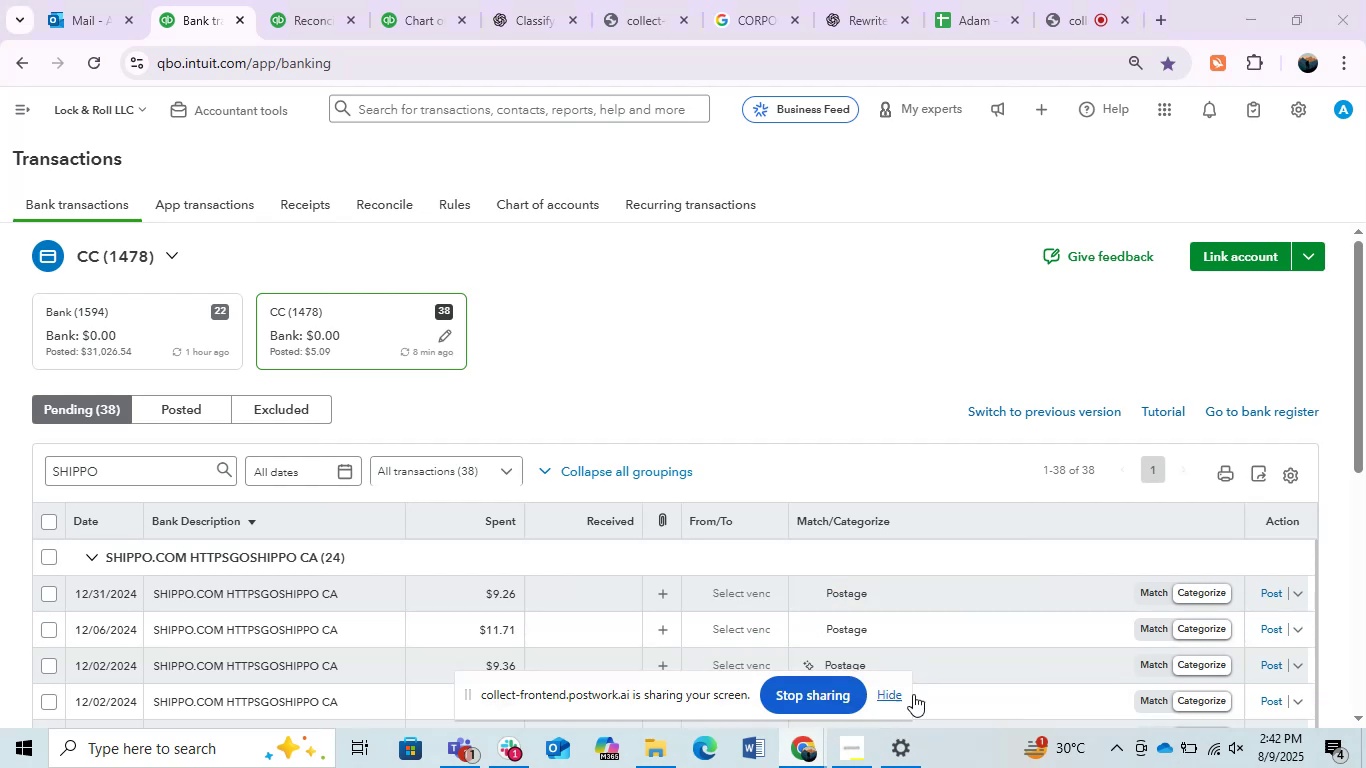 
left_click([892, 698])
 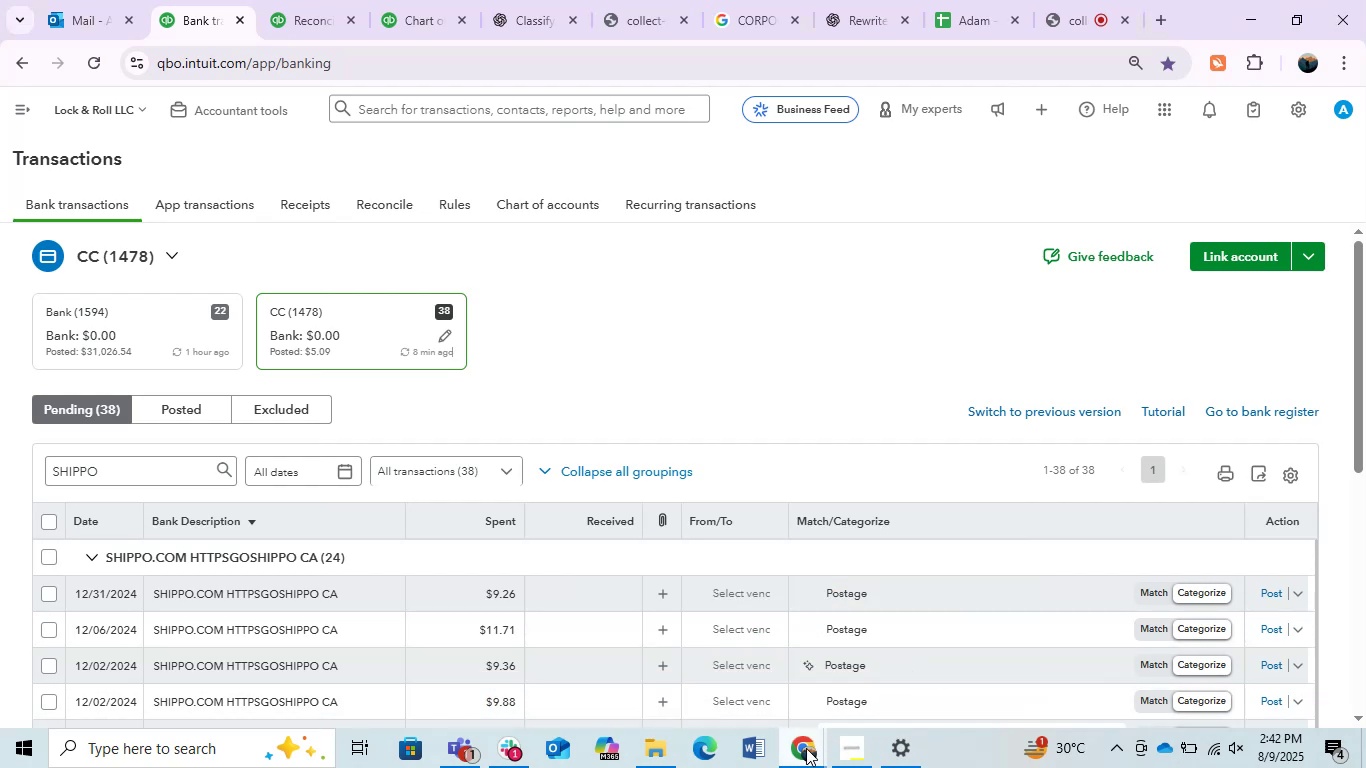 
left_click([802, 751])
 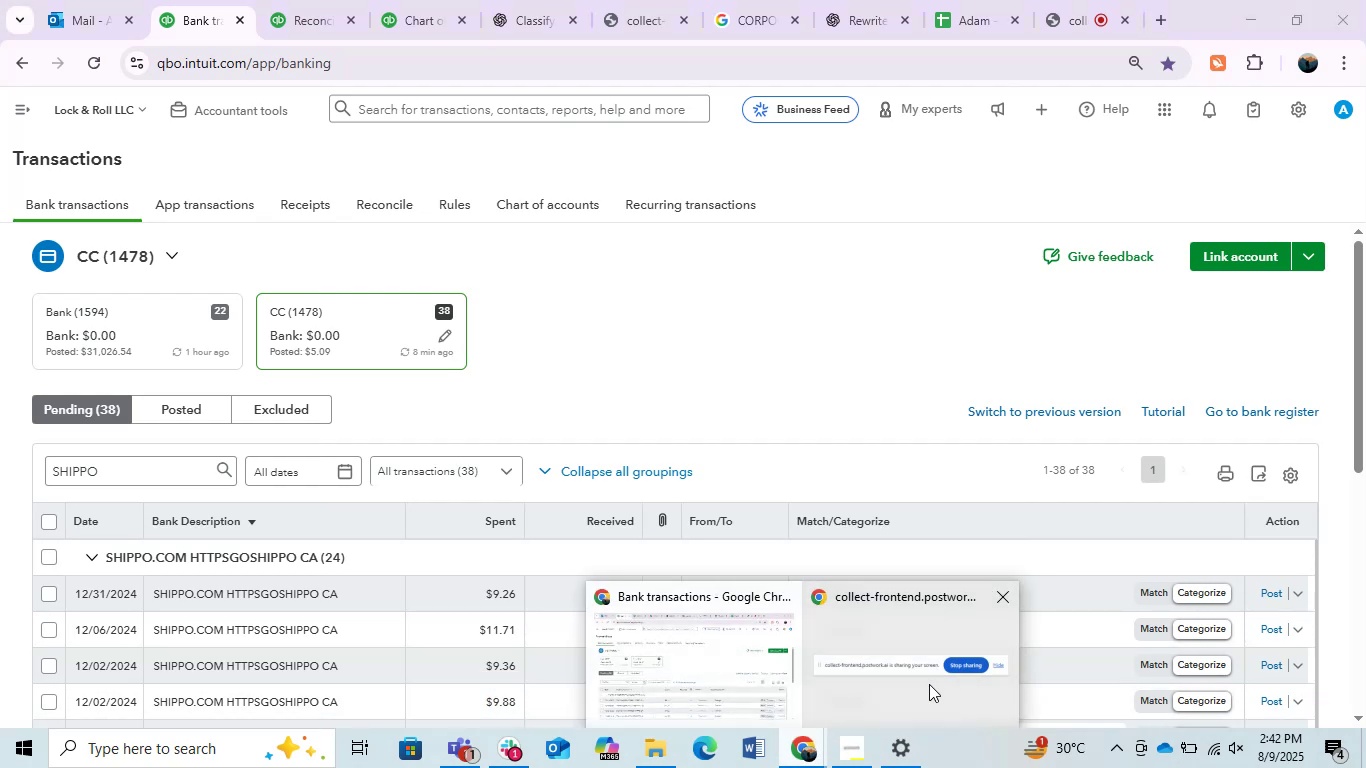 
left_click([923, 686])
 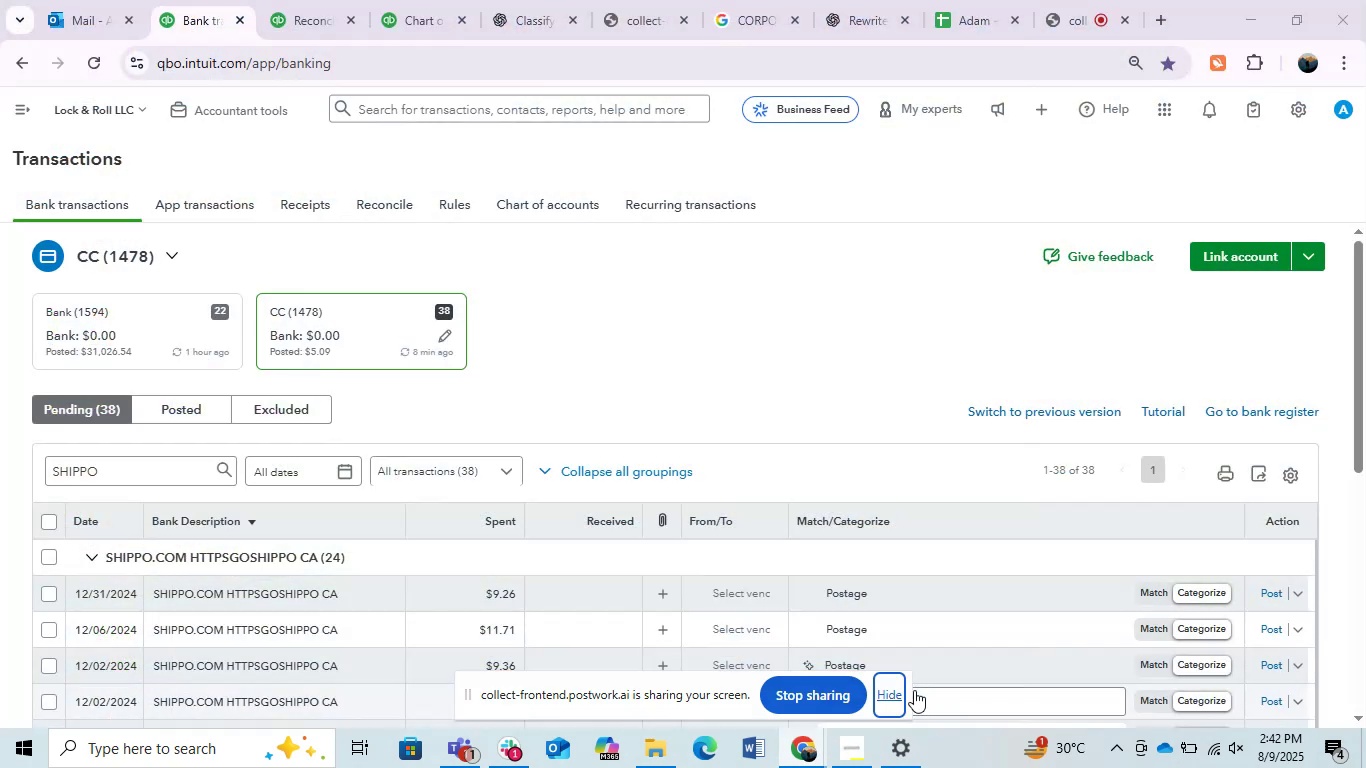 
left_click([889, 692])
 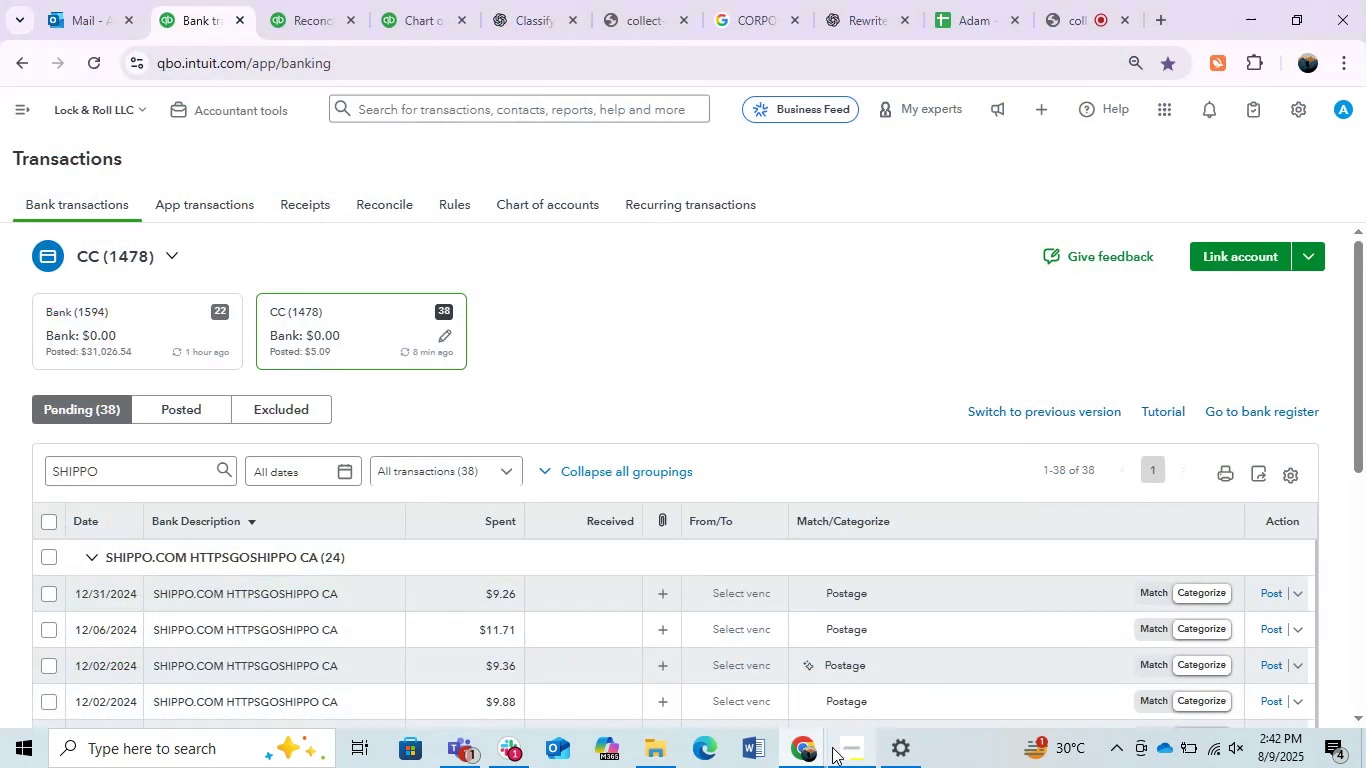 
left_click([808, 736])
 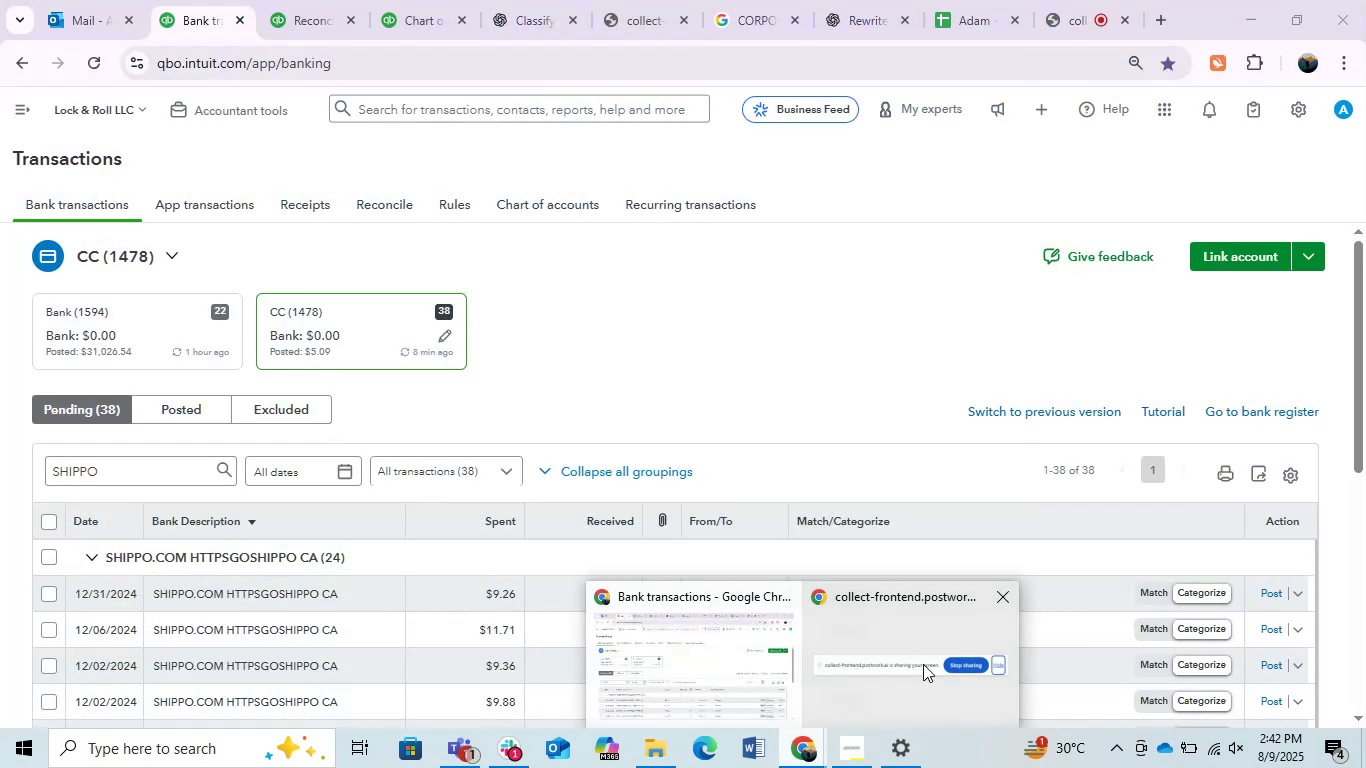 
left_click([935, 659])
 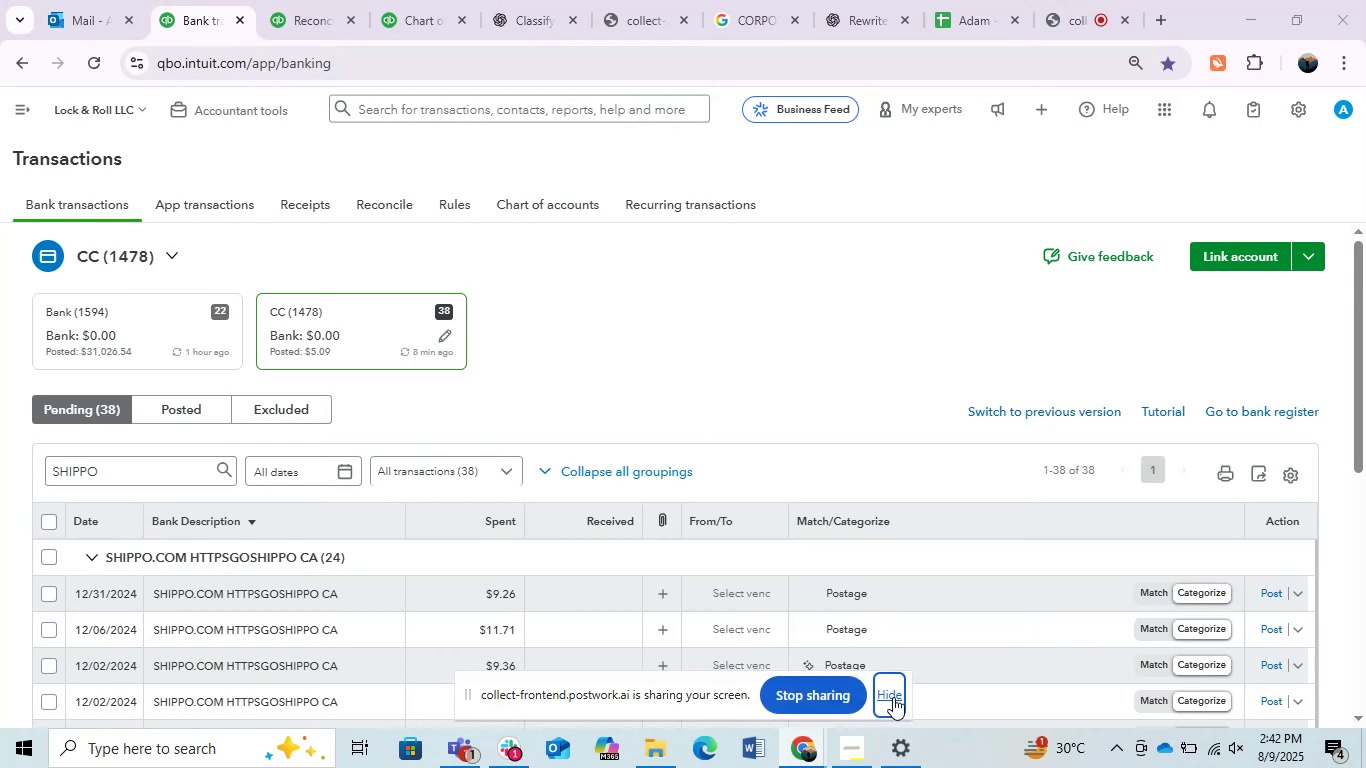 
left_click([893, 697])
 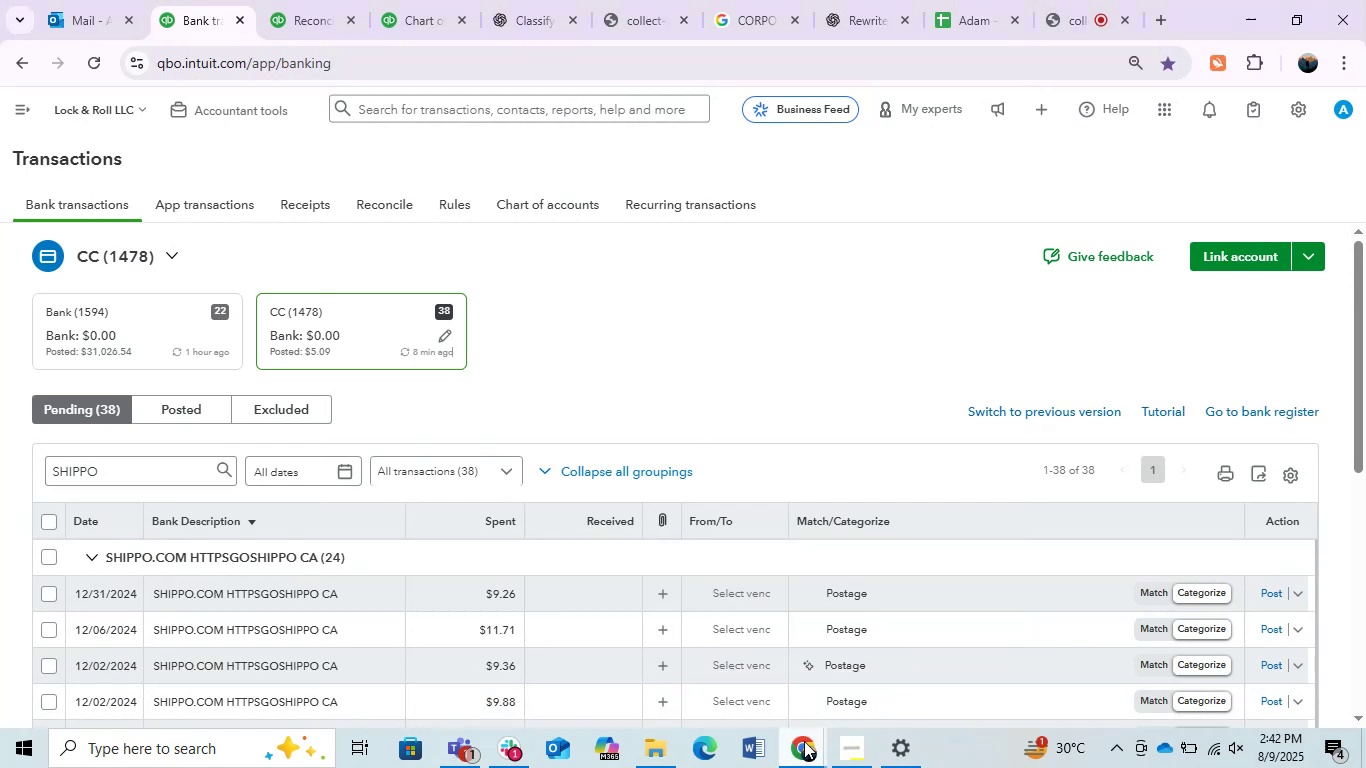 
left_click([804, 741])
 